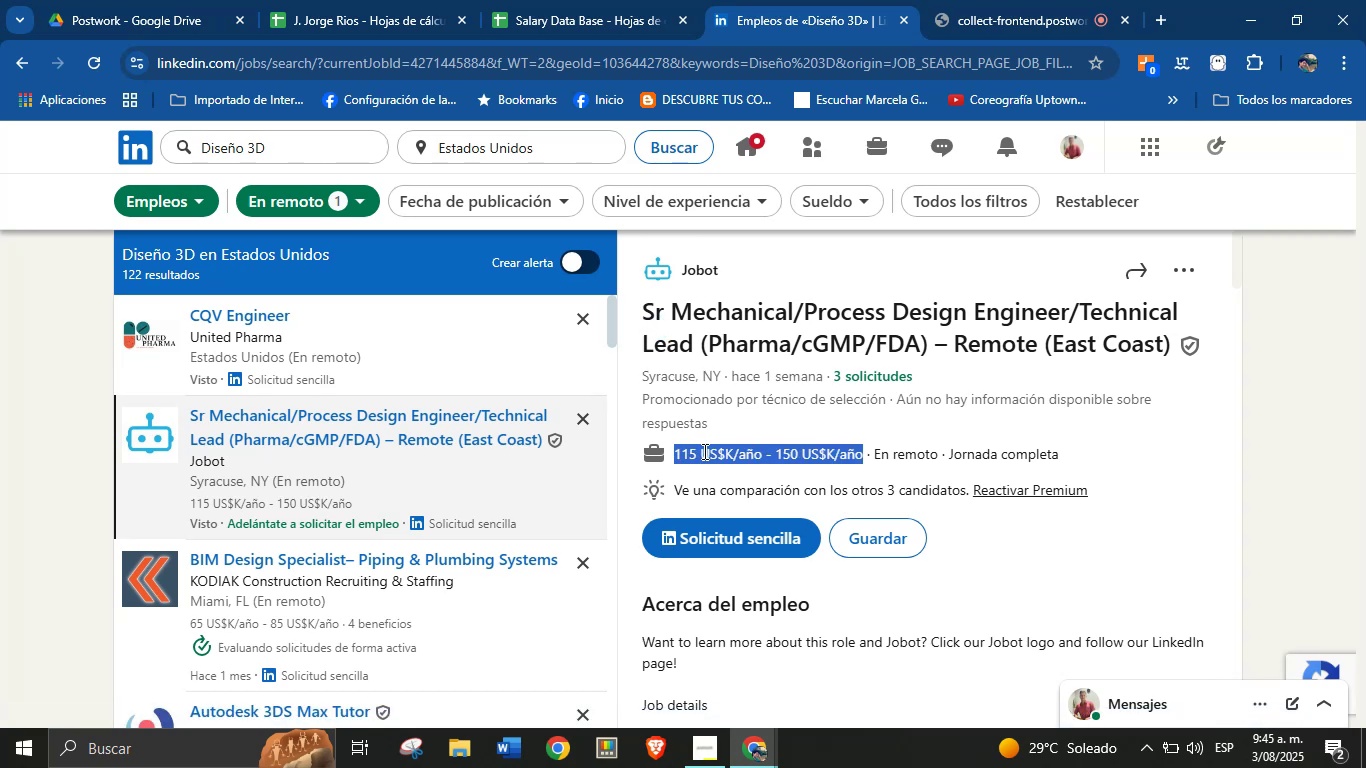 
key(Alt+Control+ControlLeft)
 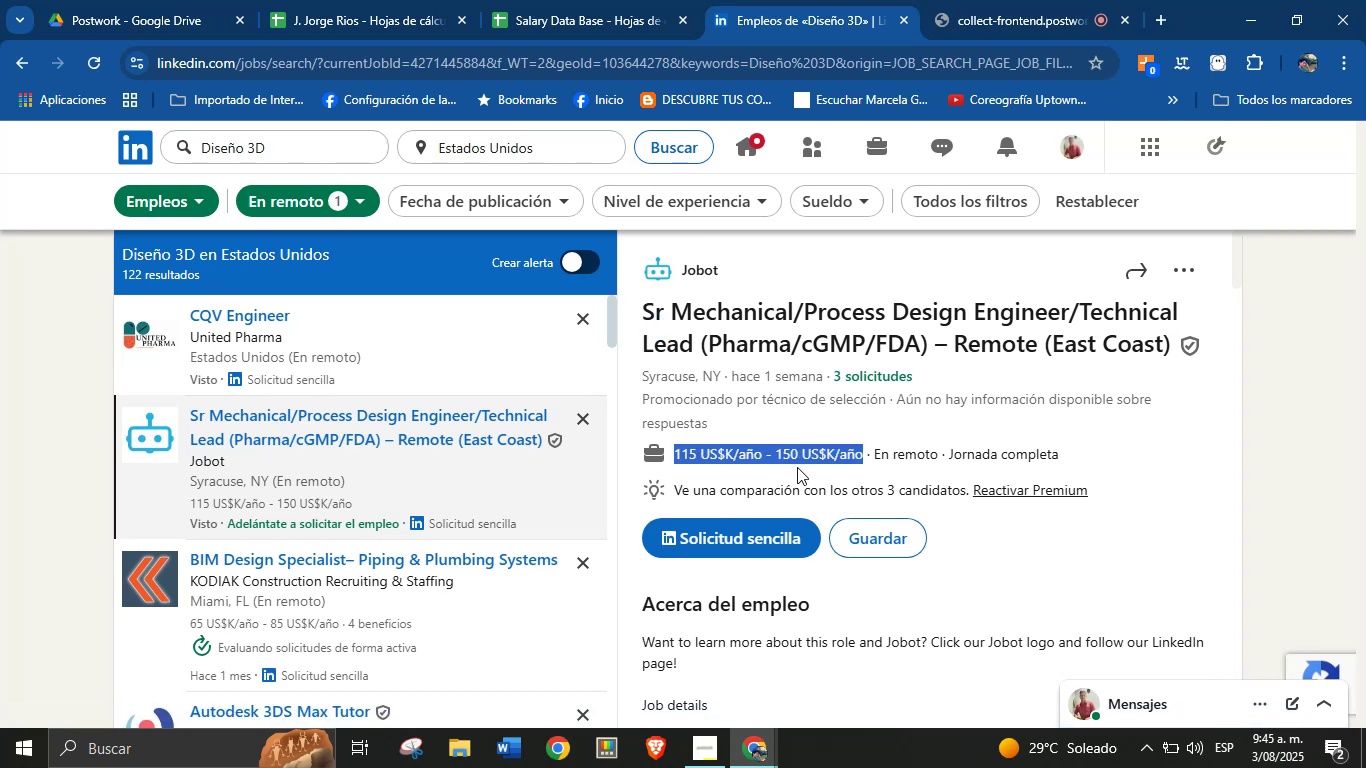 
key(Alt+Control+C)
 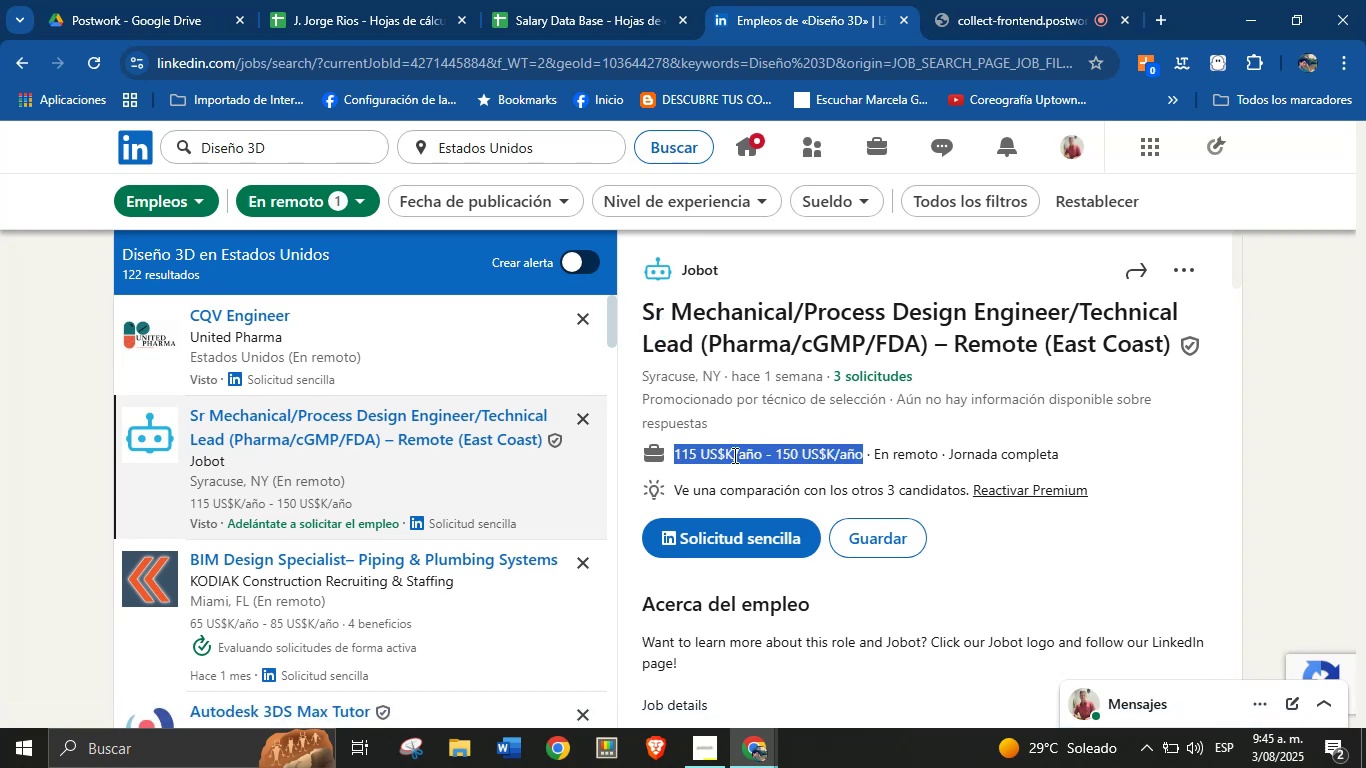 
scroll: coordinate [828, 552], scroll_direction: down, amount: 25.0
 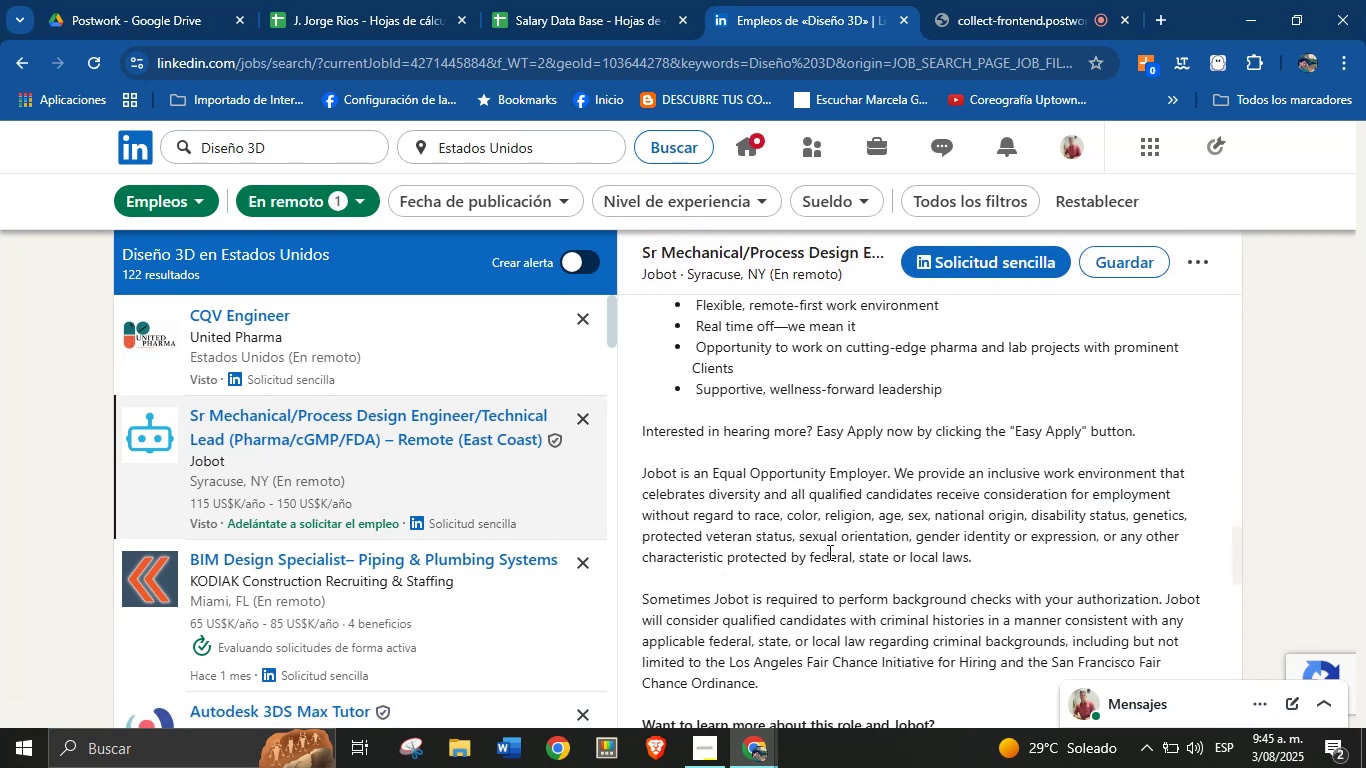 
scroll: coordinate [828, 552], scroll_direction: up, amount: 2.0
 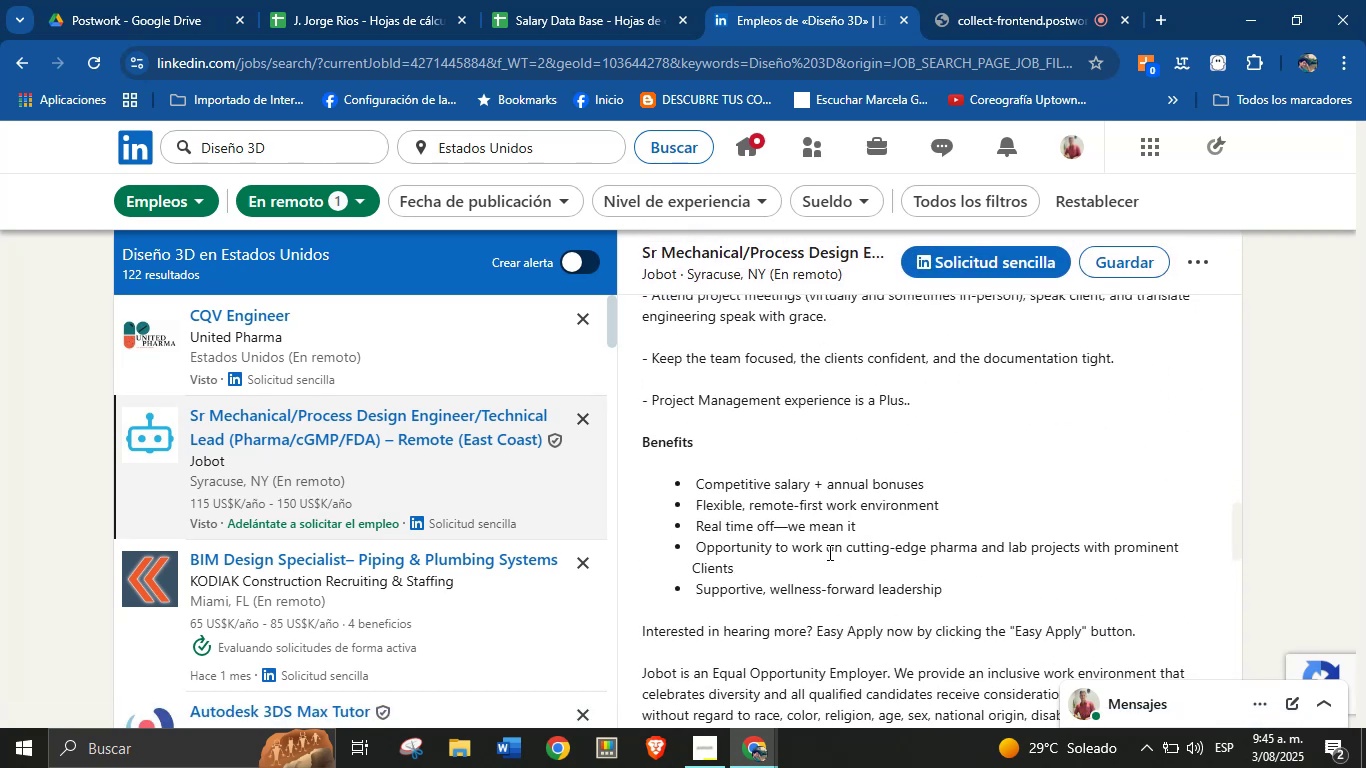 
scroll: coordinate [828, 552], scroll_direction: down, amount: 12.0
 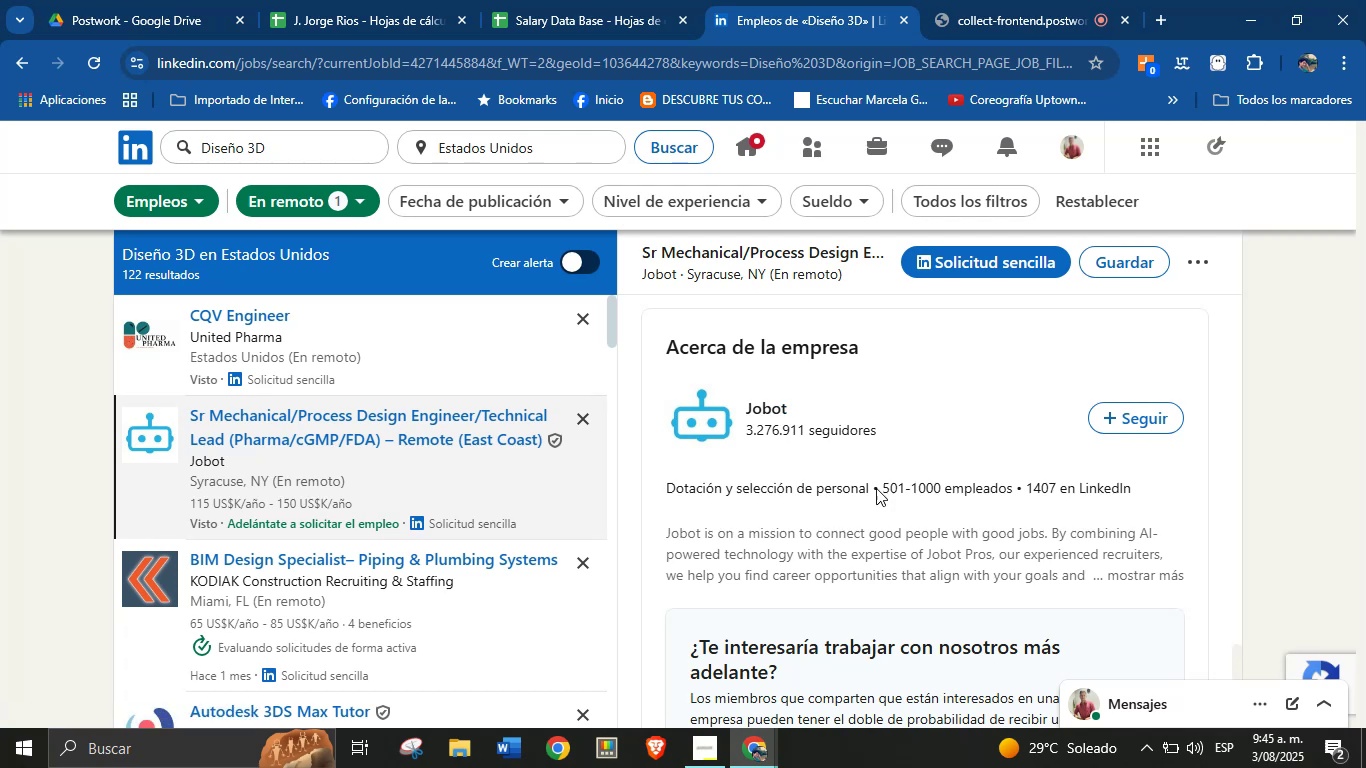 
left_click_drag(start_coordinate=[869, 487], to_coordinate=[654, 488])
 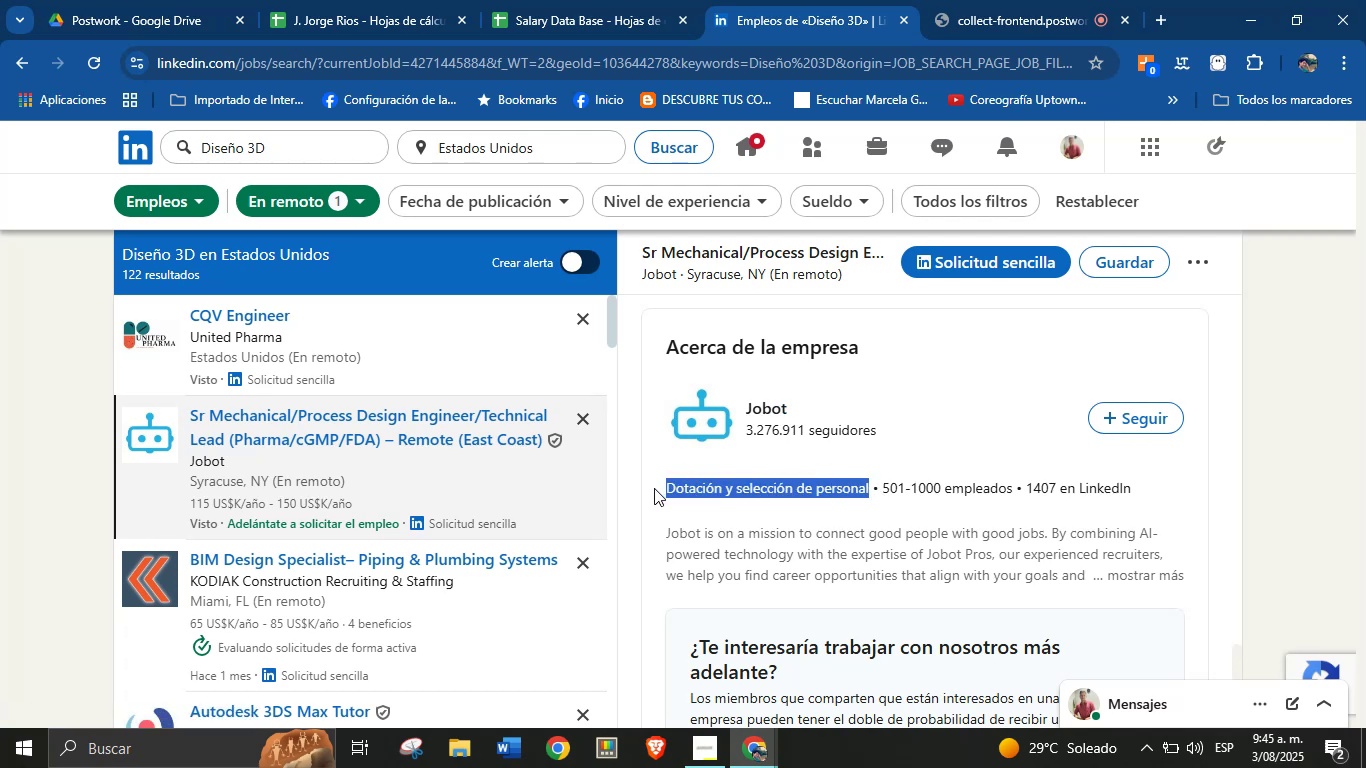 
key(Alt+AltLeft)
 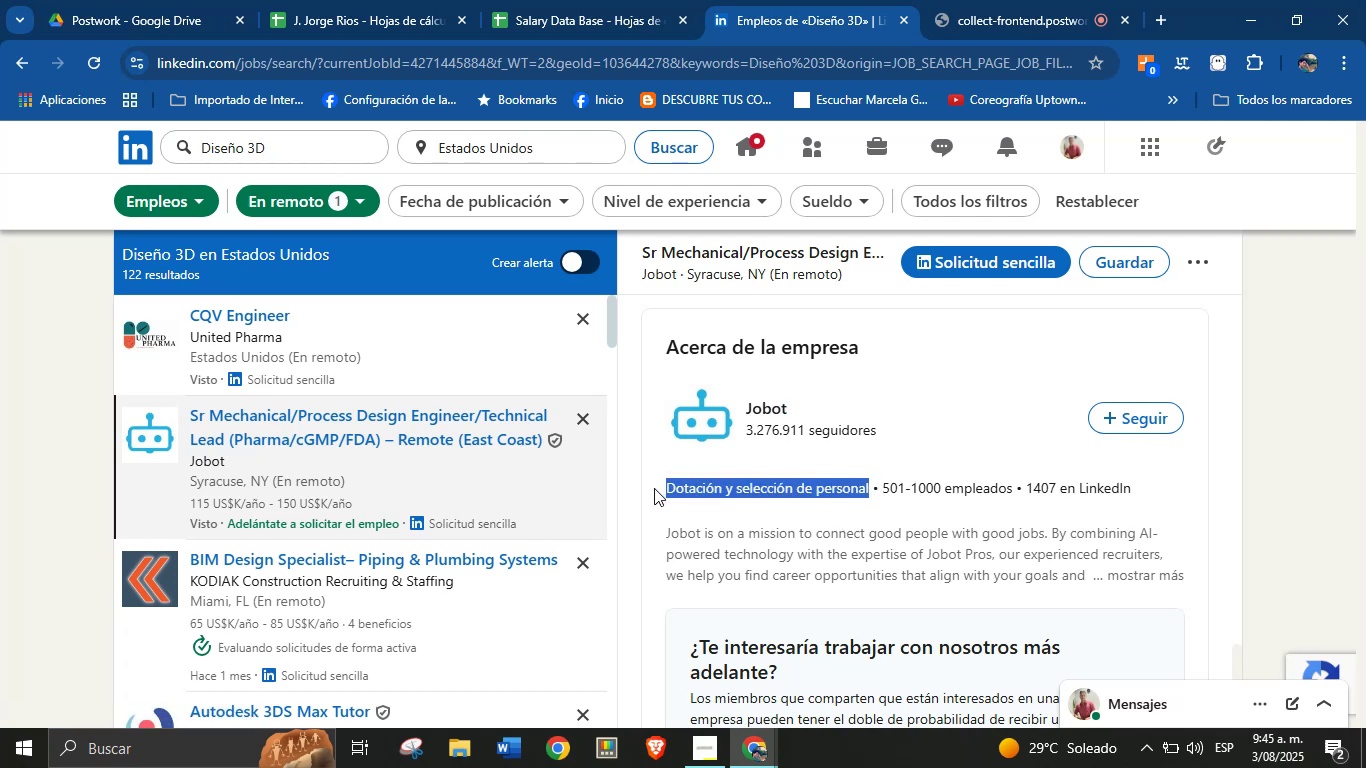 
key(Alt+Control+ControlLeft)
 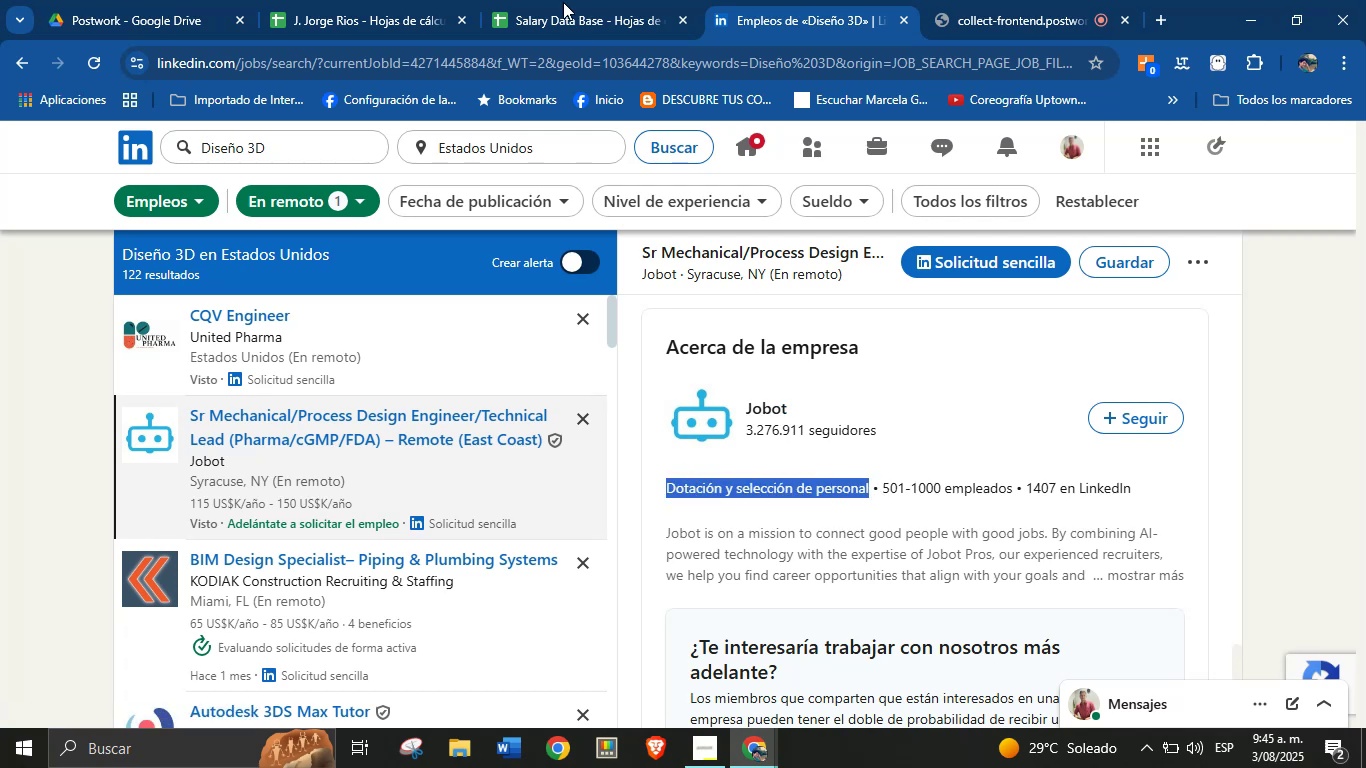 
key(Alt+Control+C)
 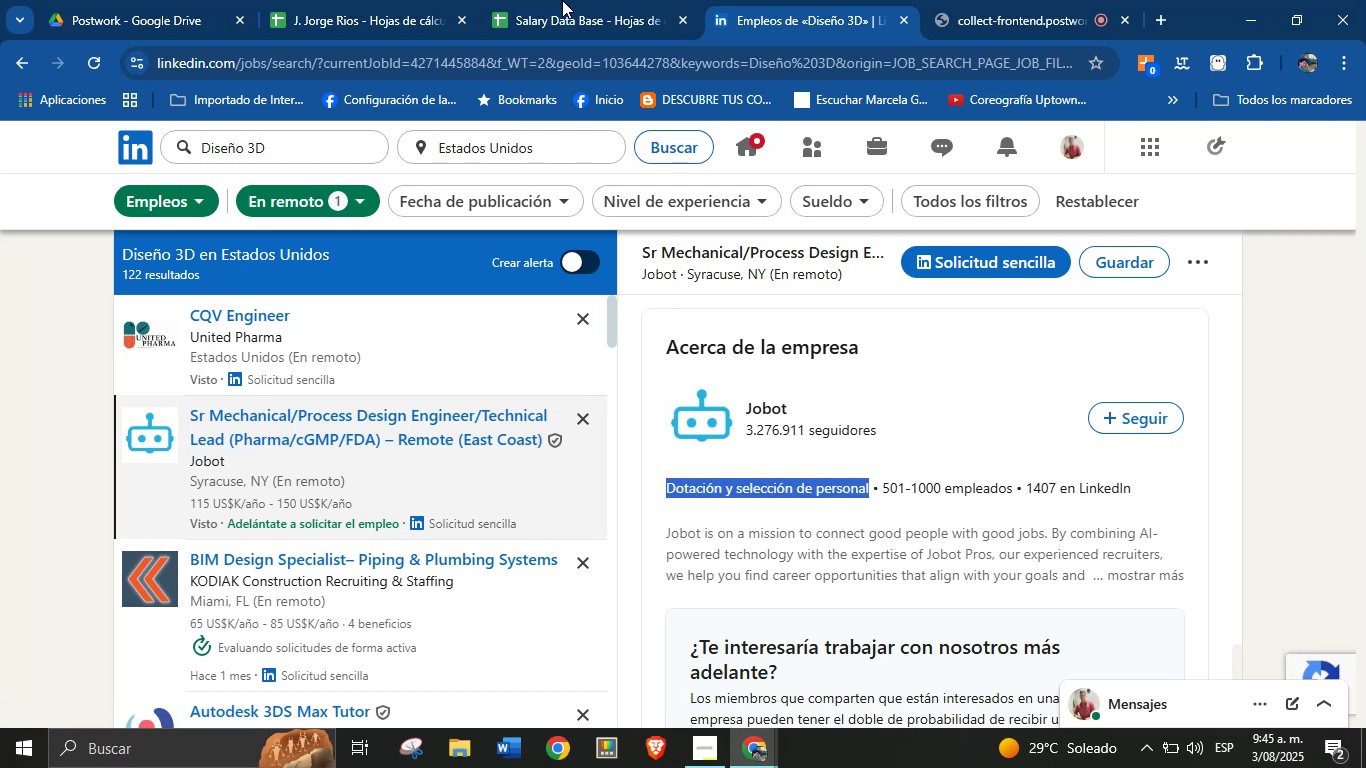 
left_click([562, 0])
 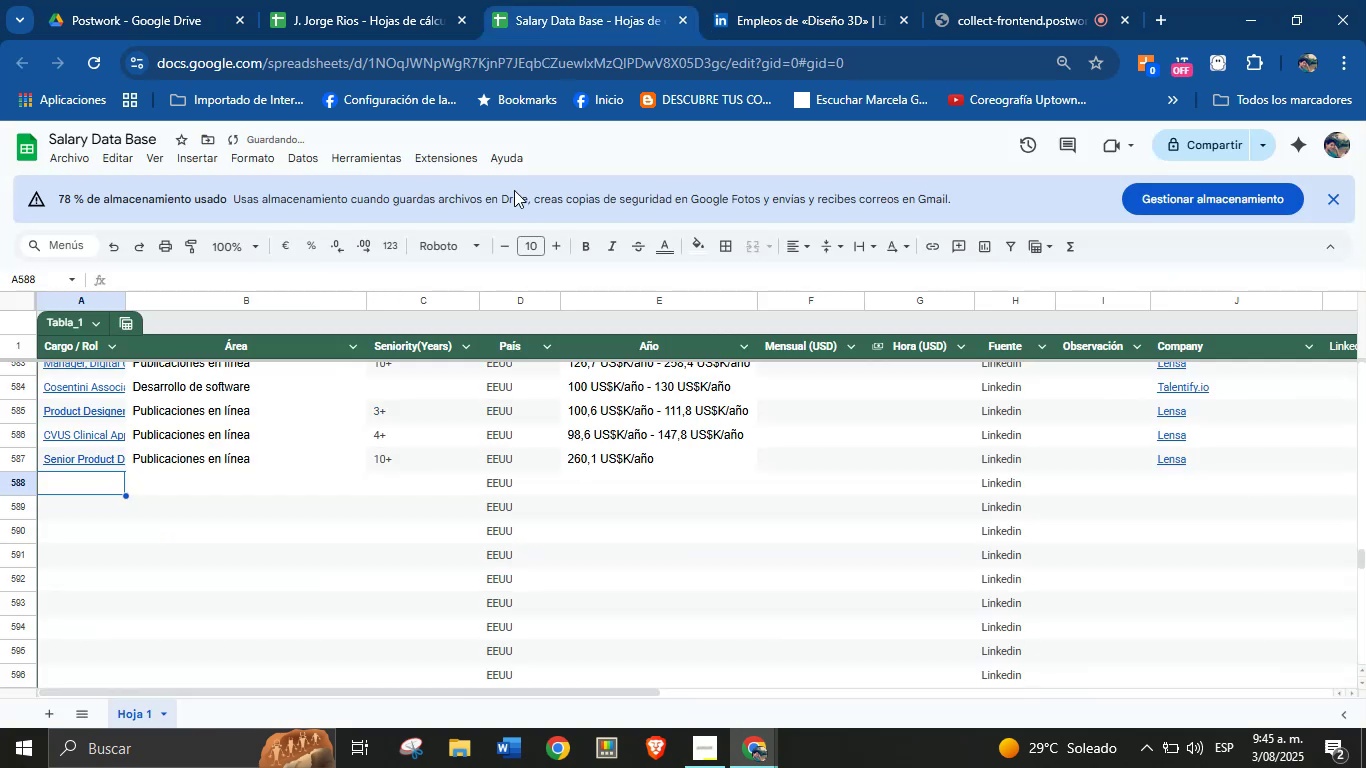 
key(Meta+MetaLeft)
 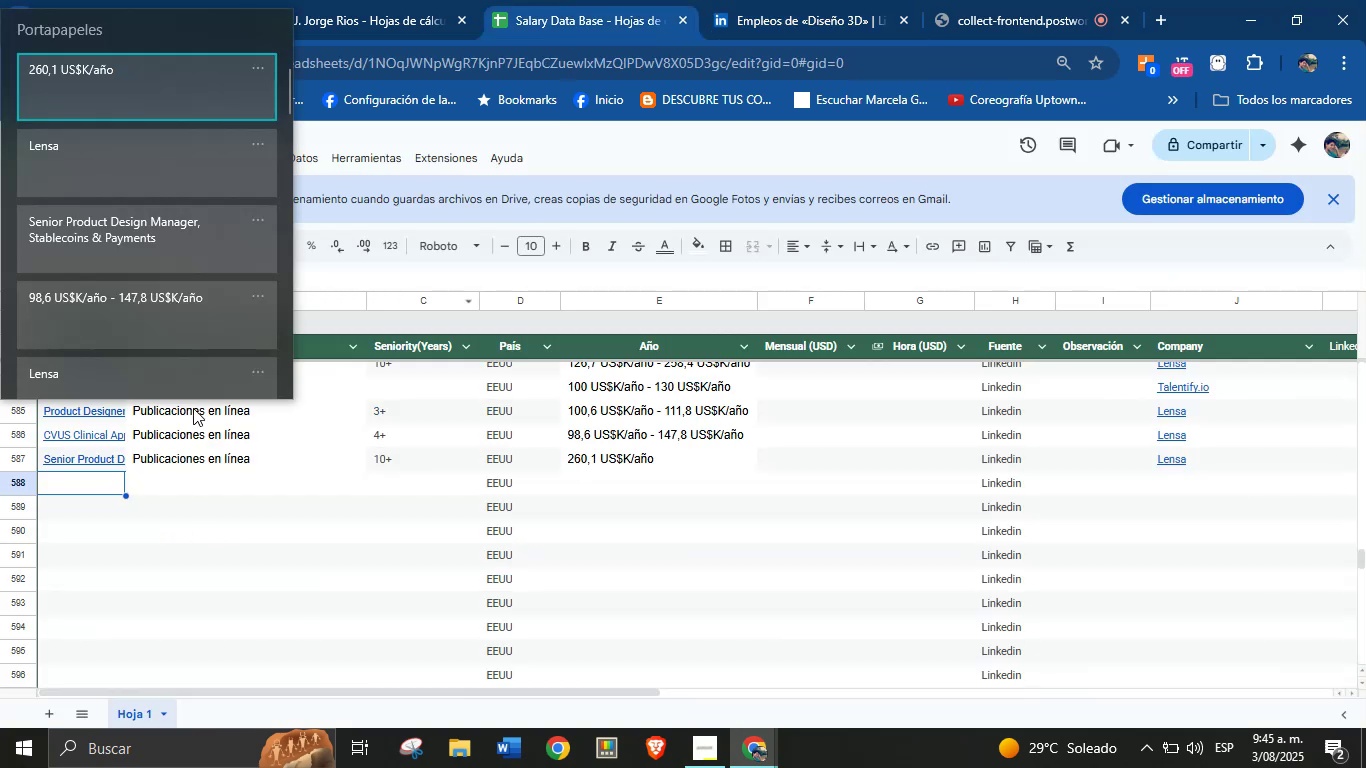 
key(Meta+V)
 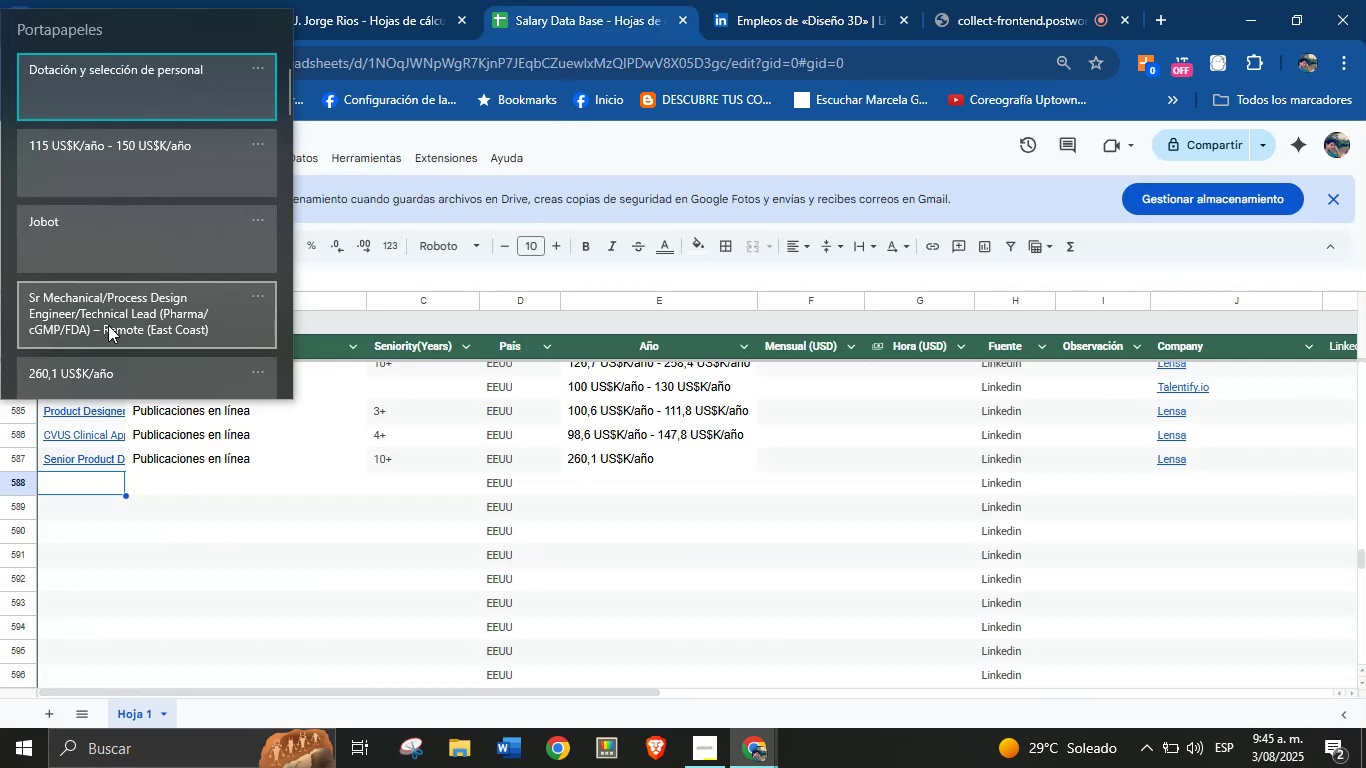 
key(Meta+MetaLeft)
 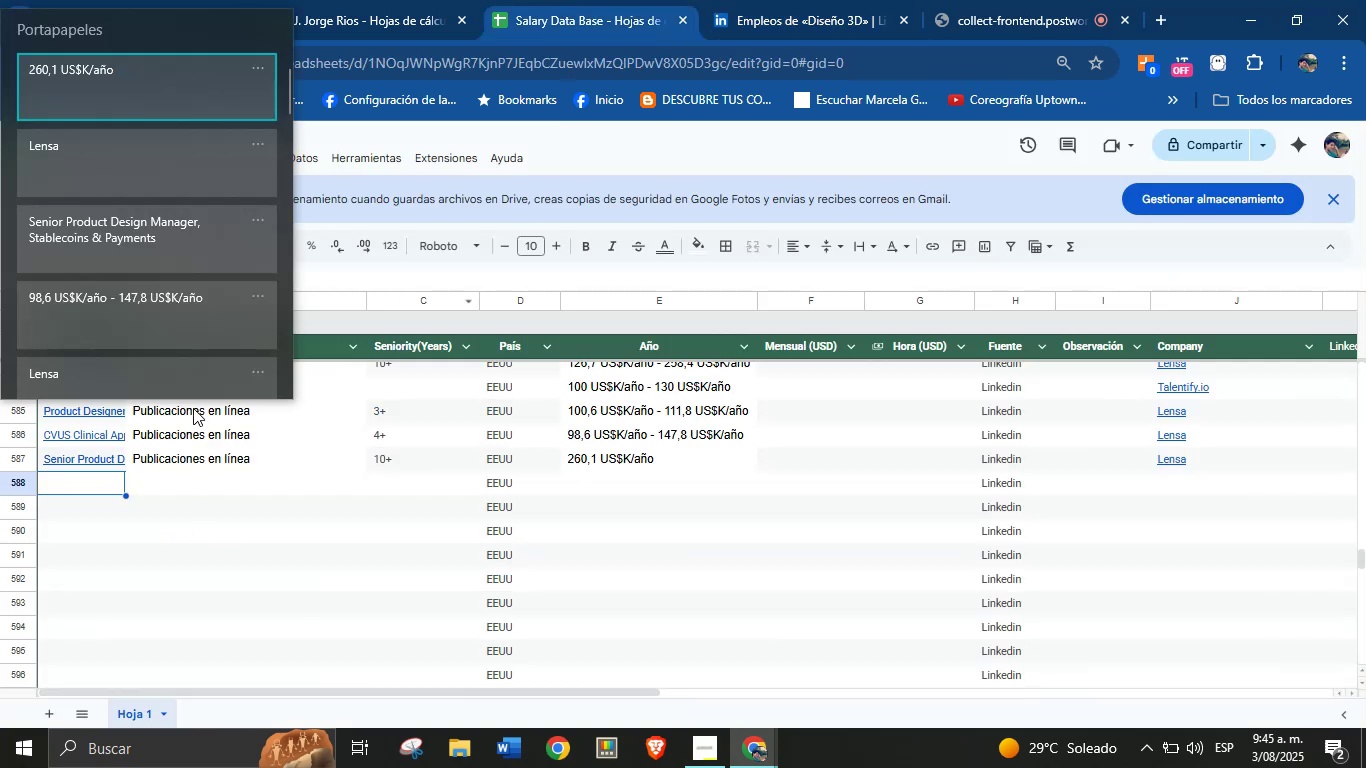 
left_click([125, 313])
 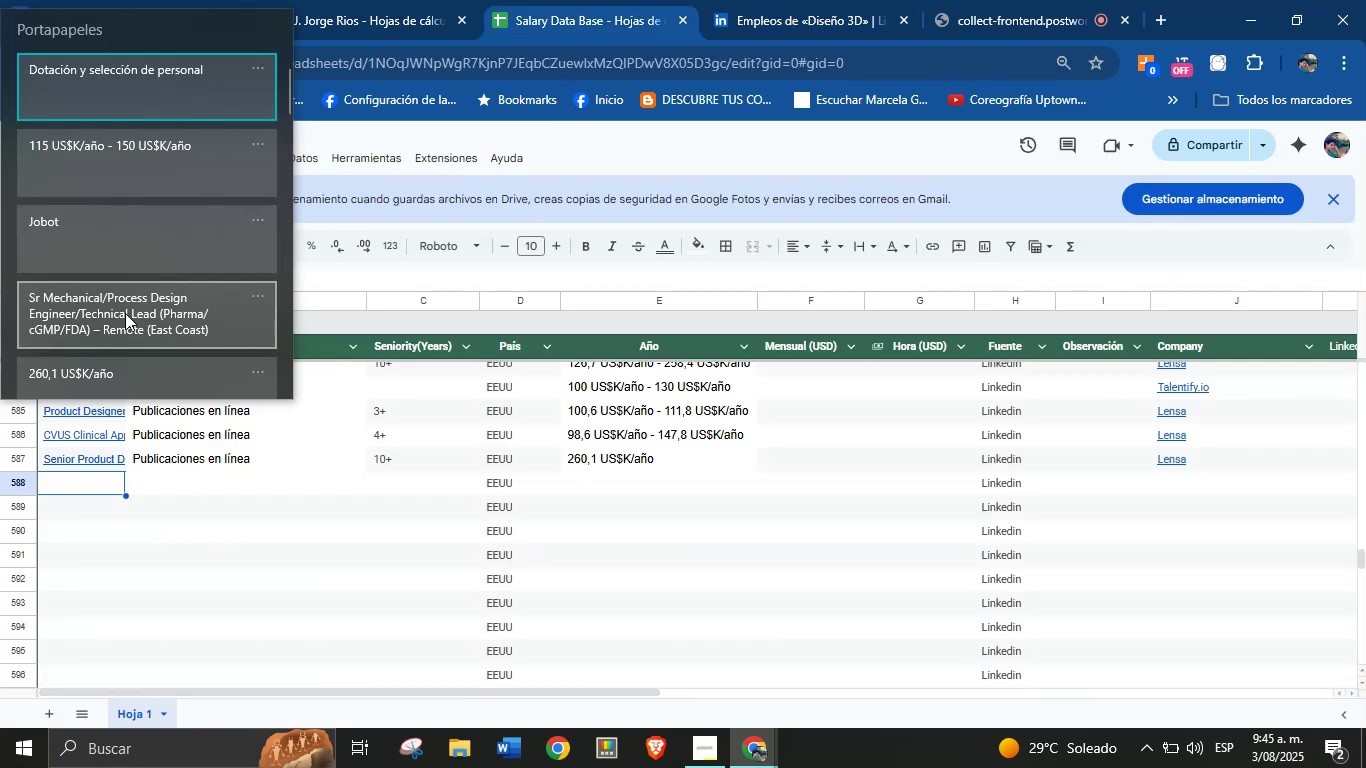 
key(Control+ControlLeft)
 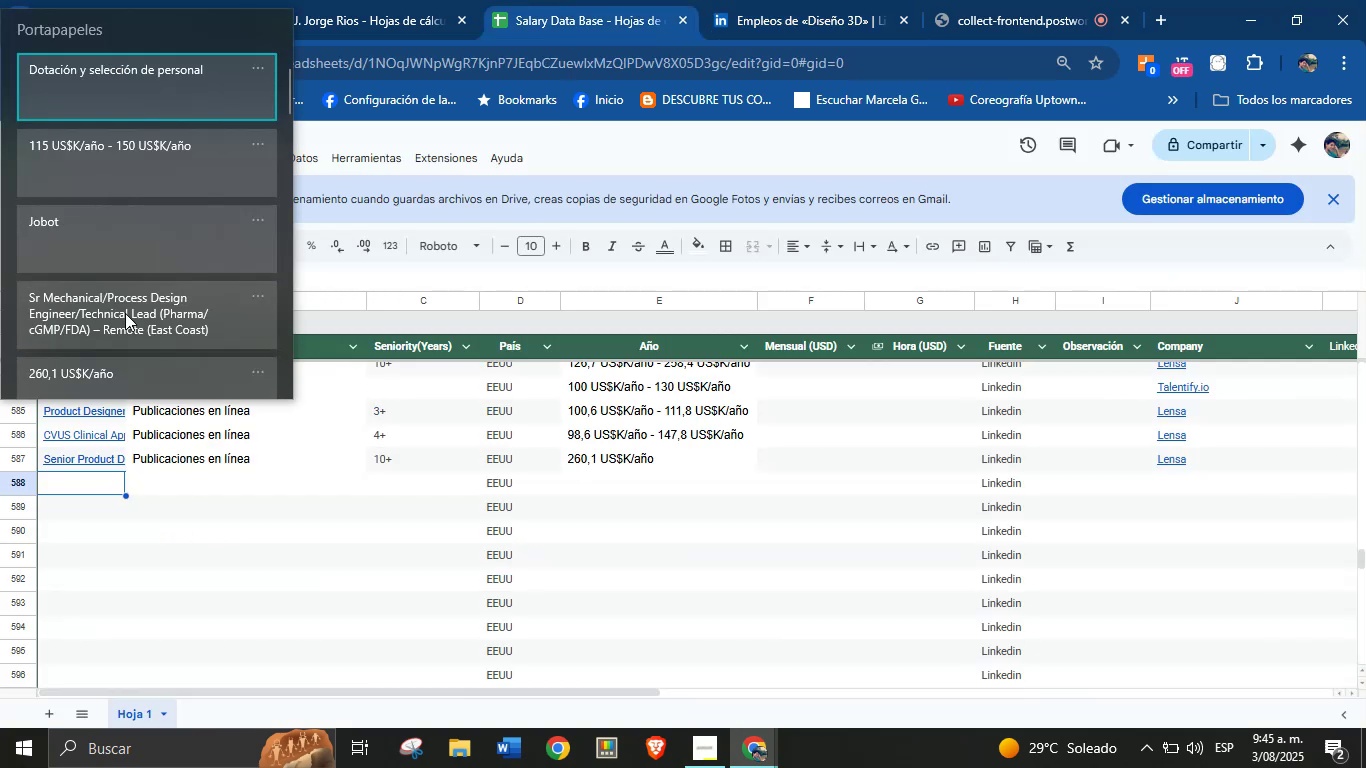 
key(Control+V)
 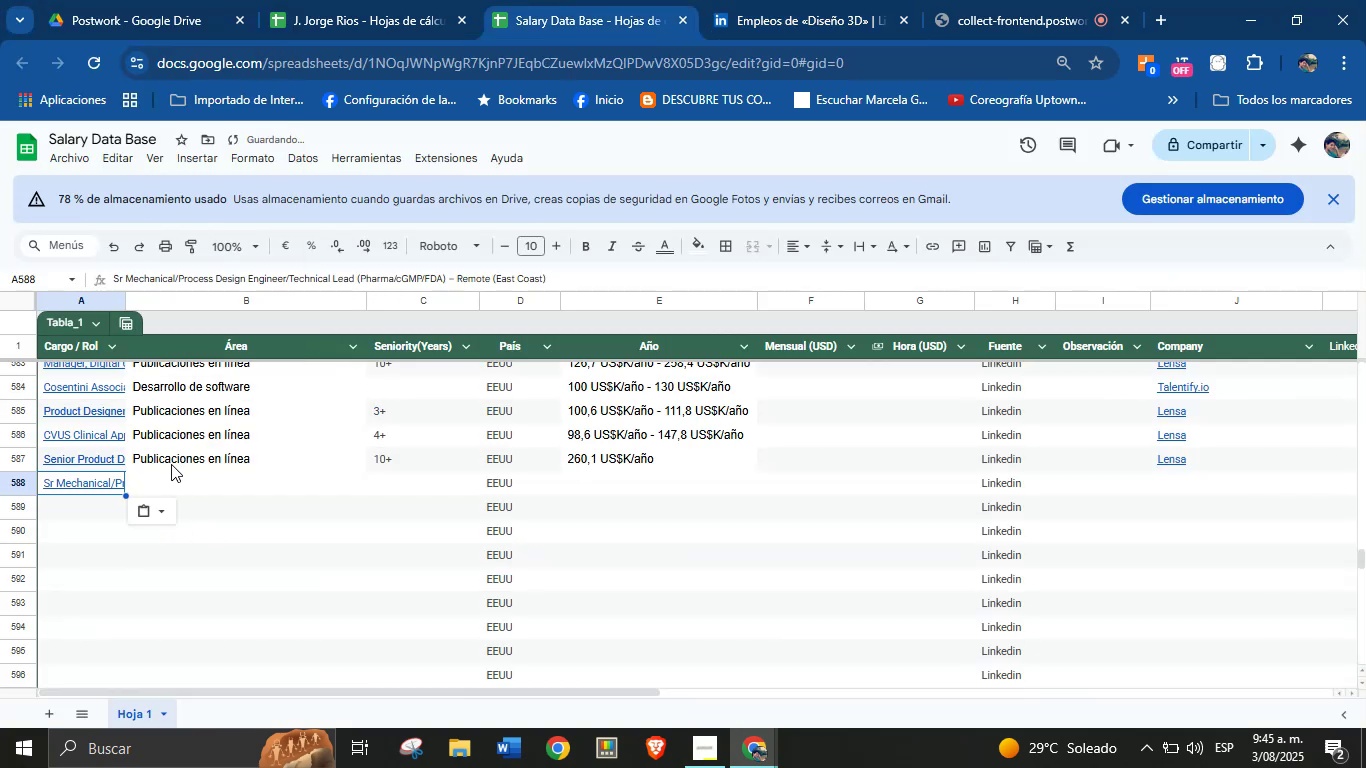 
left_click([181, 476])
 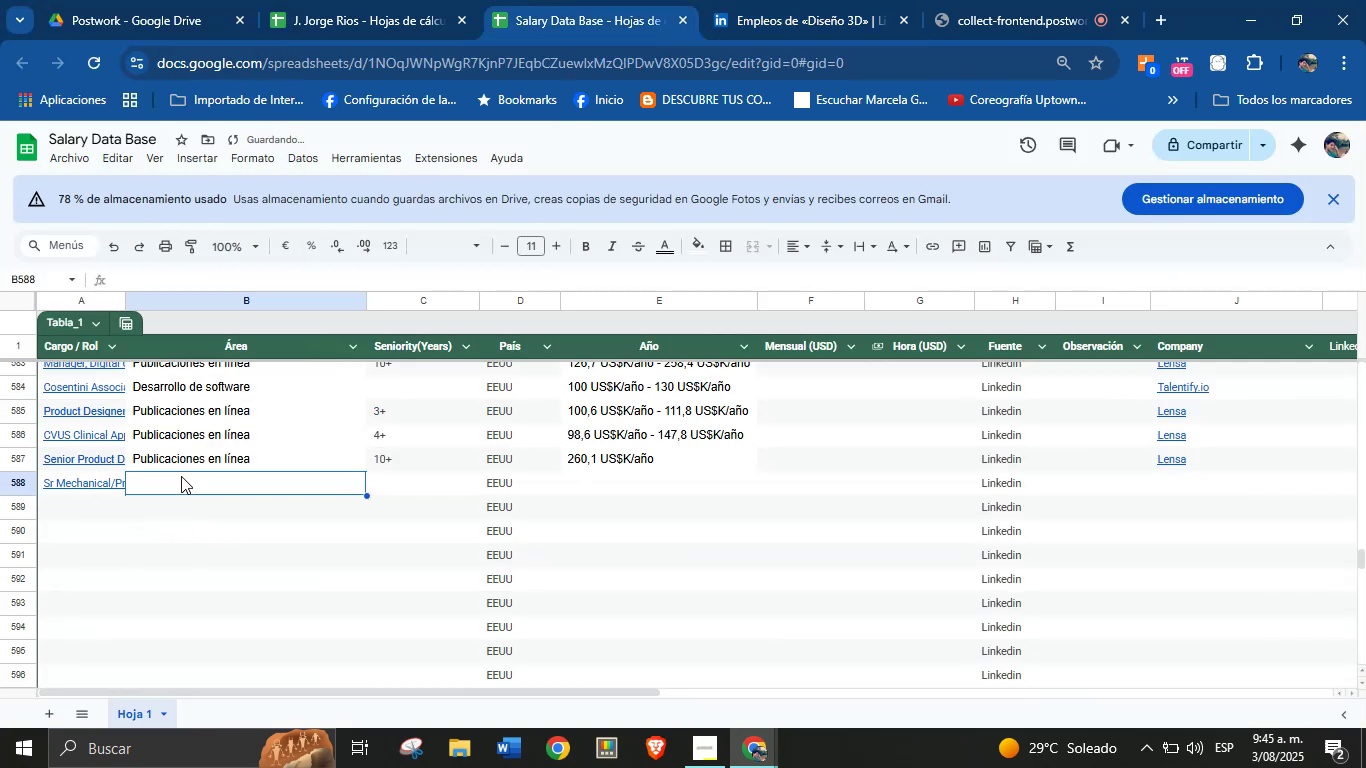 
key(Meta+MetaLeft)
 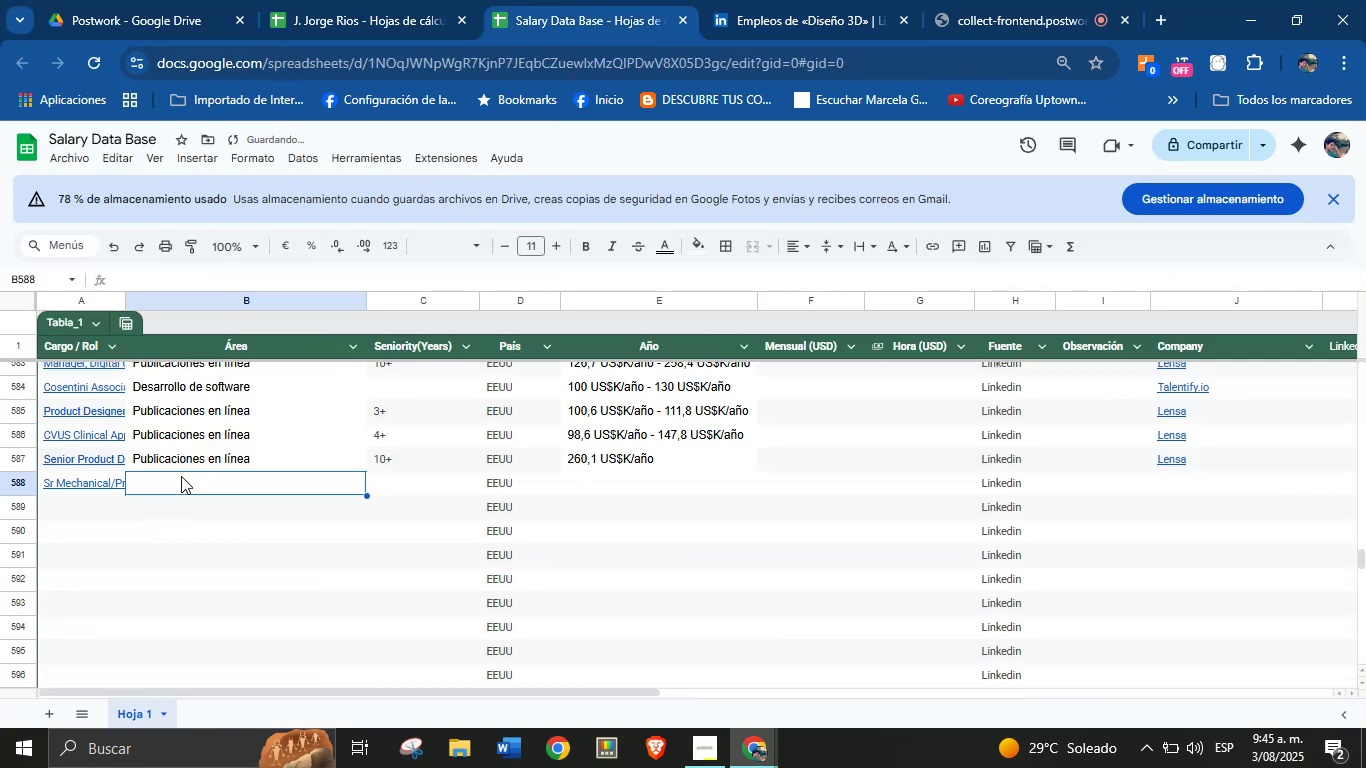 
key(Meta+V)
 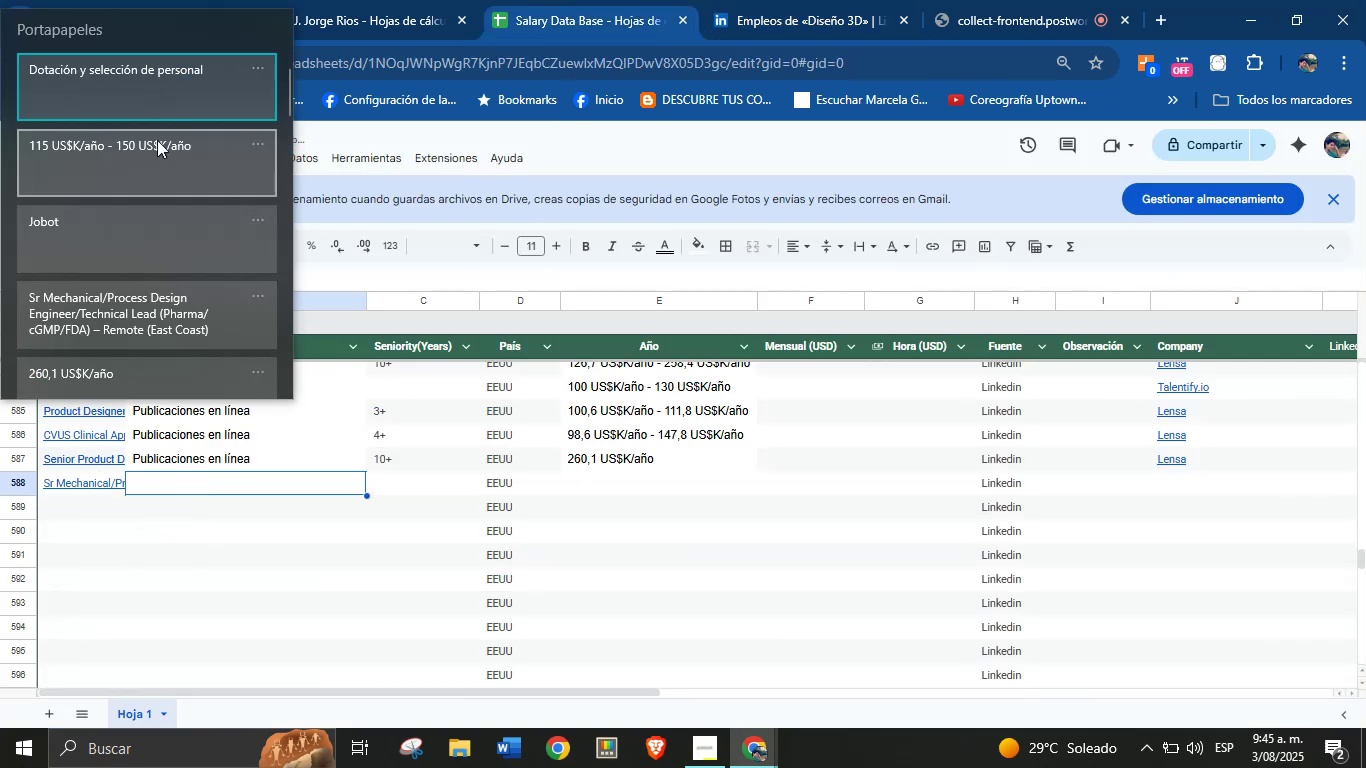 
key(Meta+MetaLeft)
 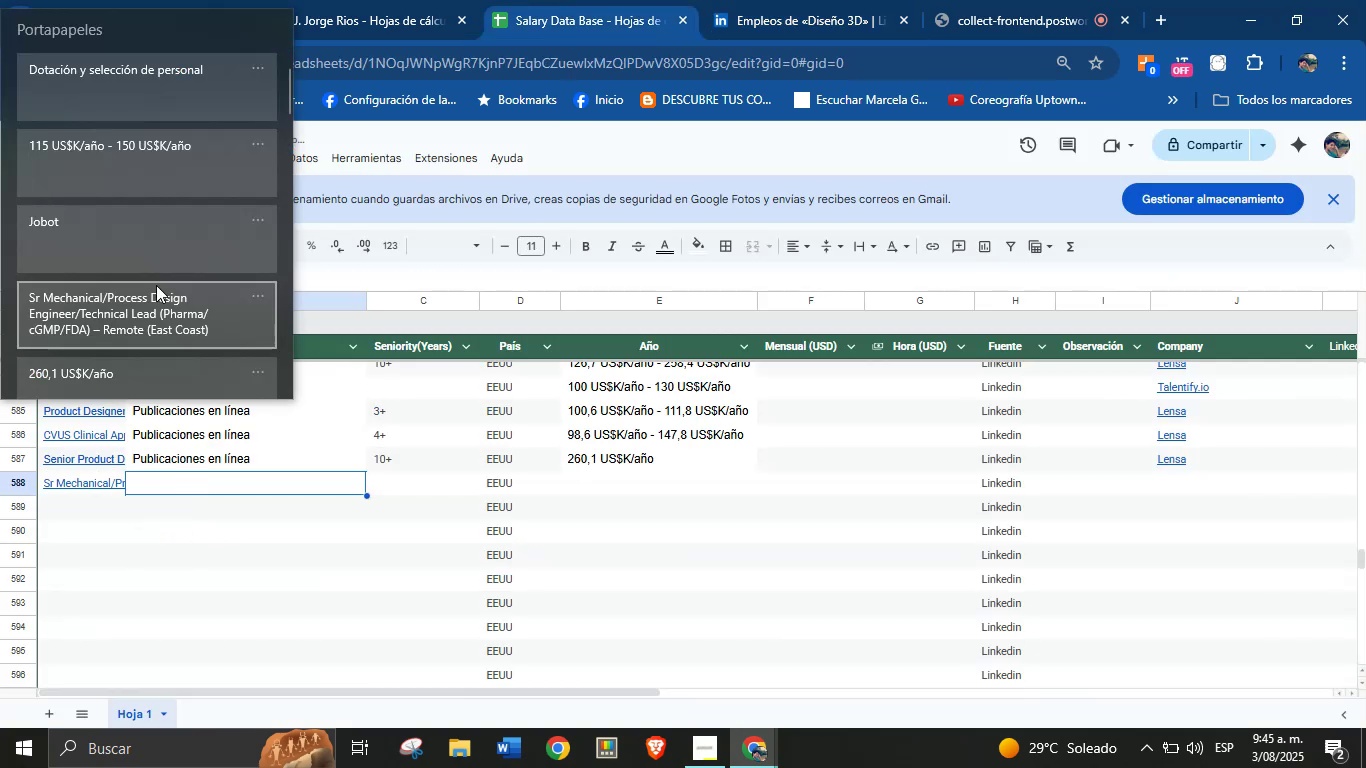 
left_click([162, 88])
 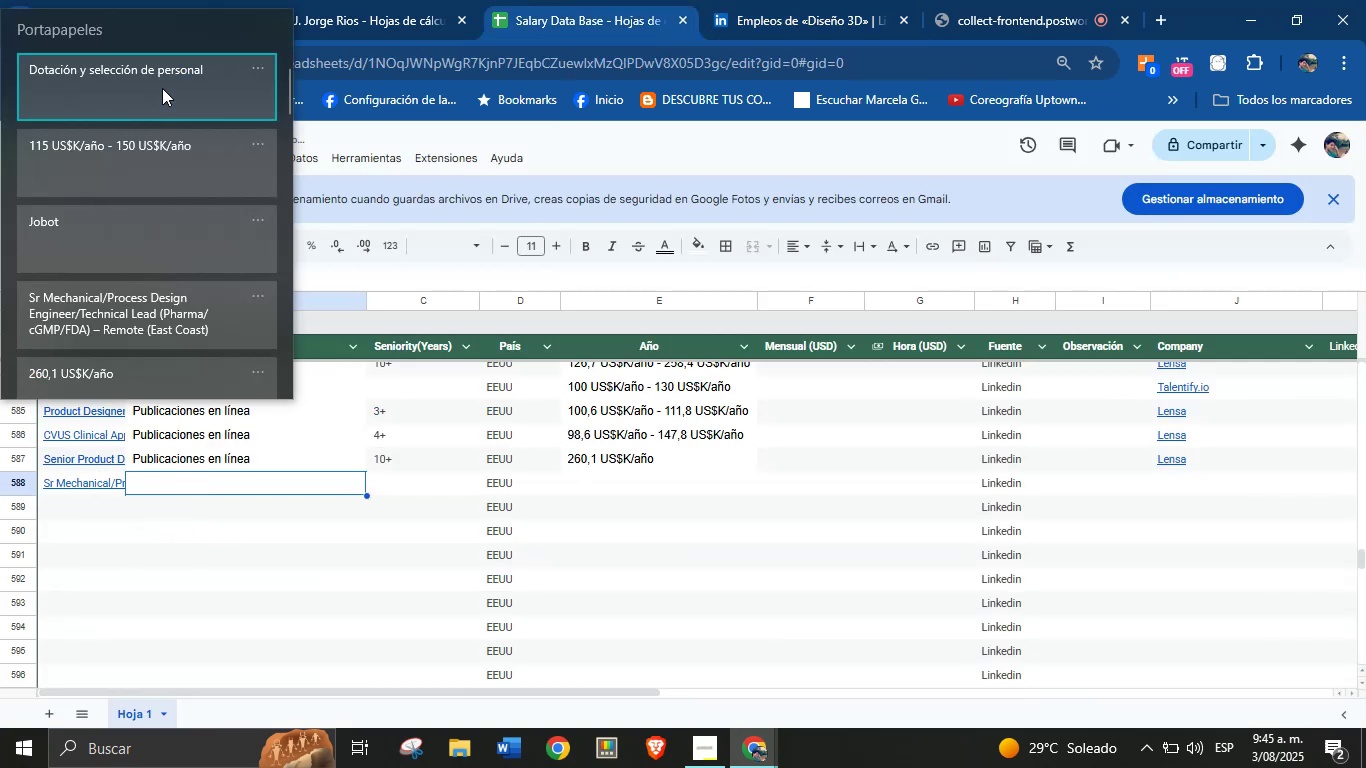 
key(Control+ControlLeft)
 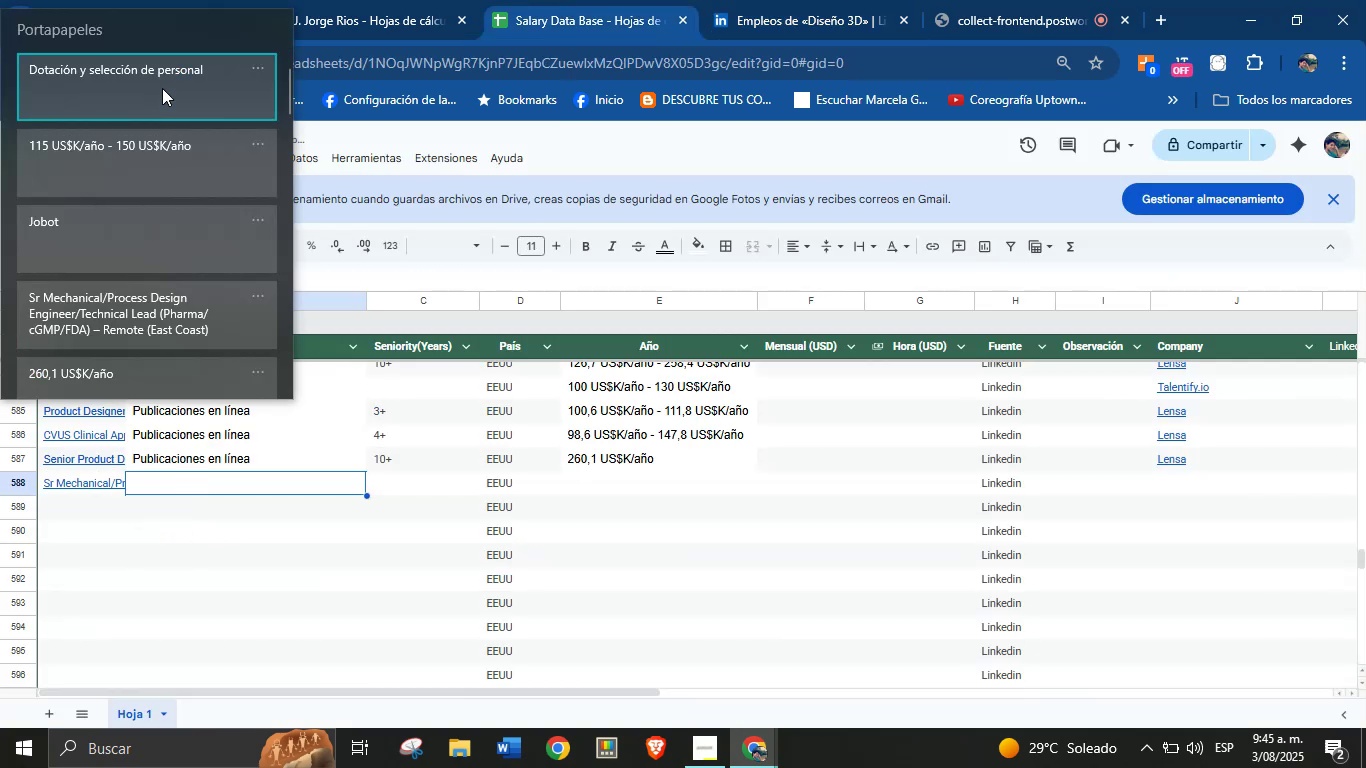 
key(Control+V)
 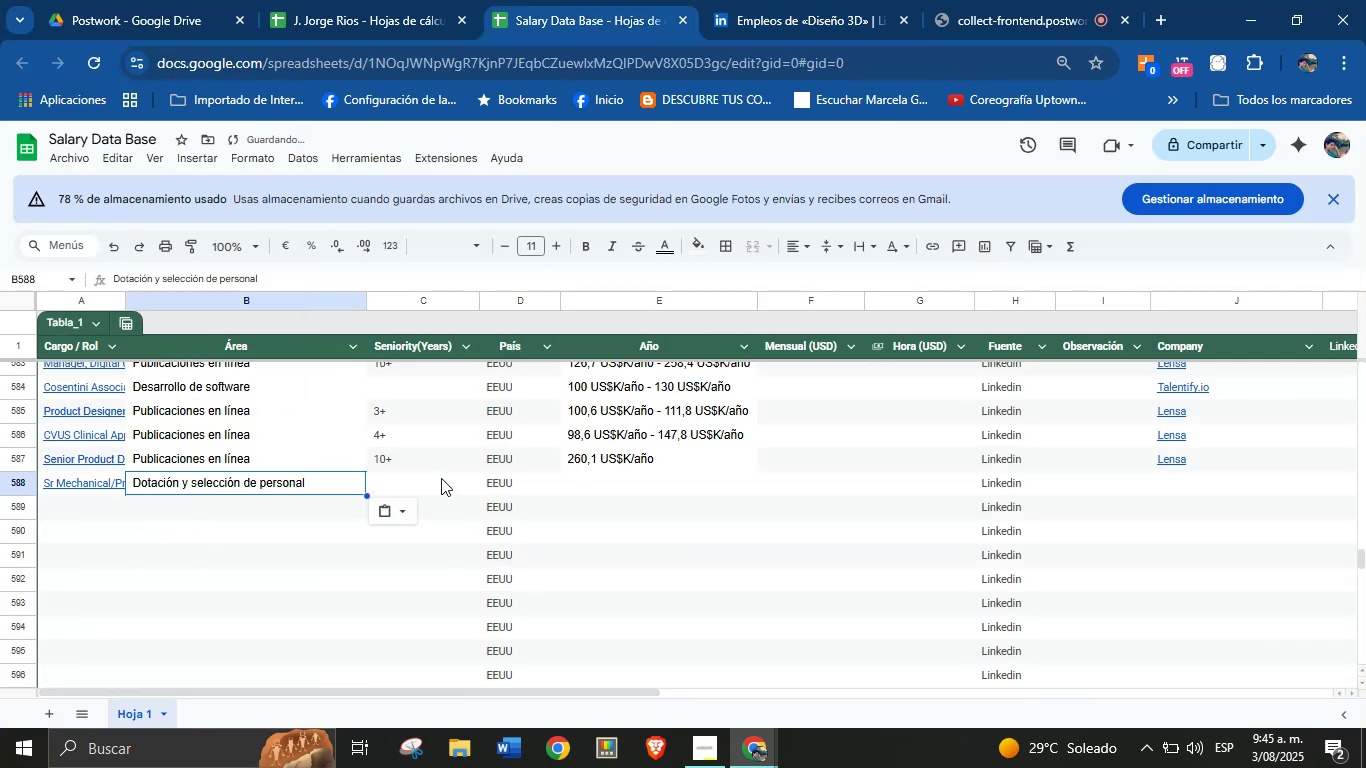 
left_click([434, 483])
 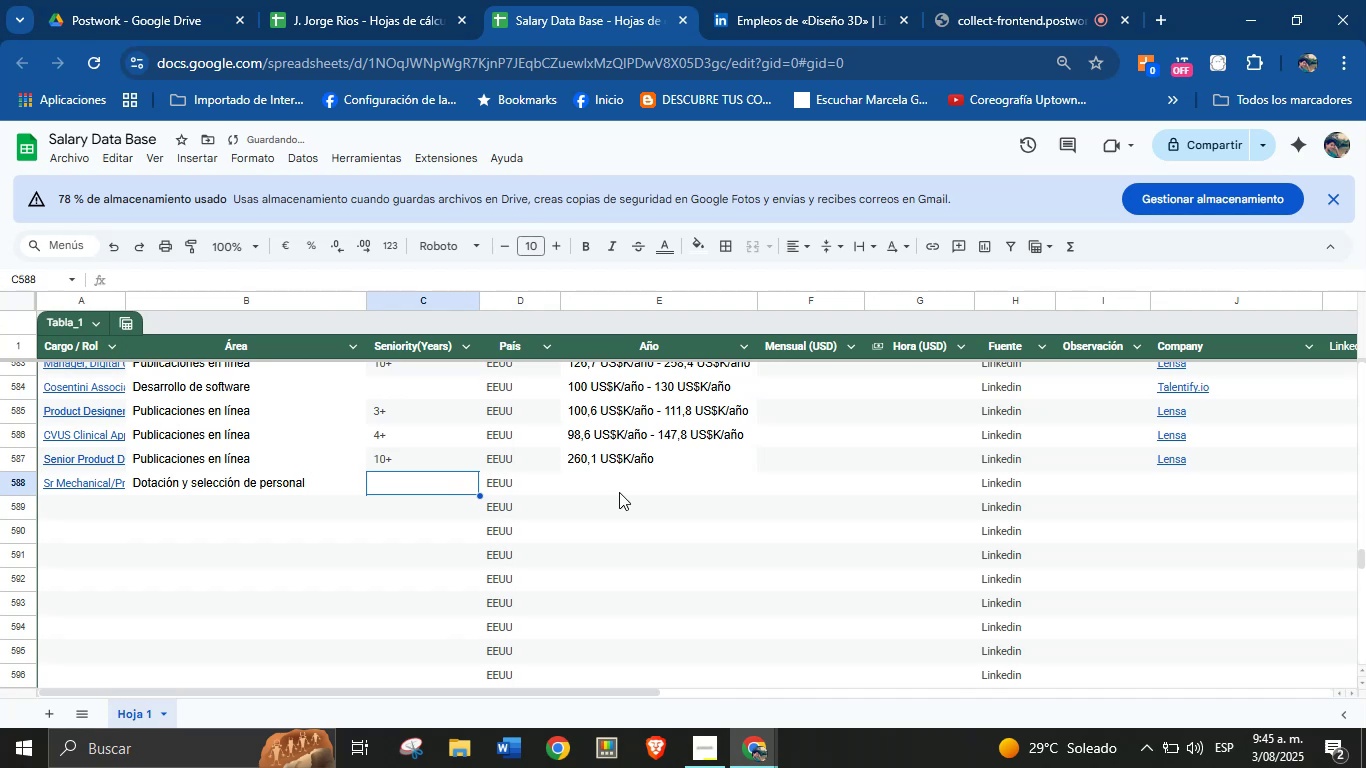 
left_click([622, 486])
 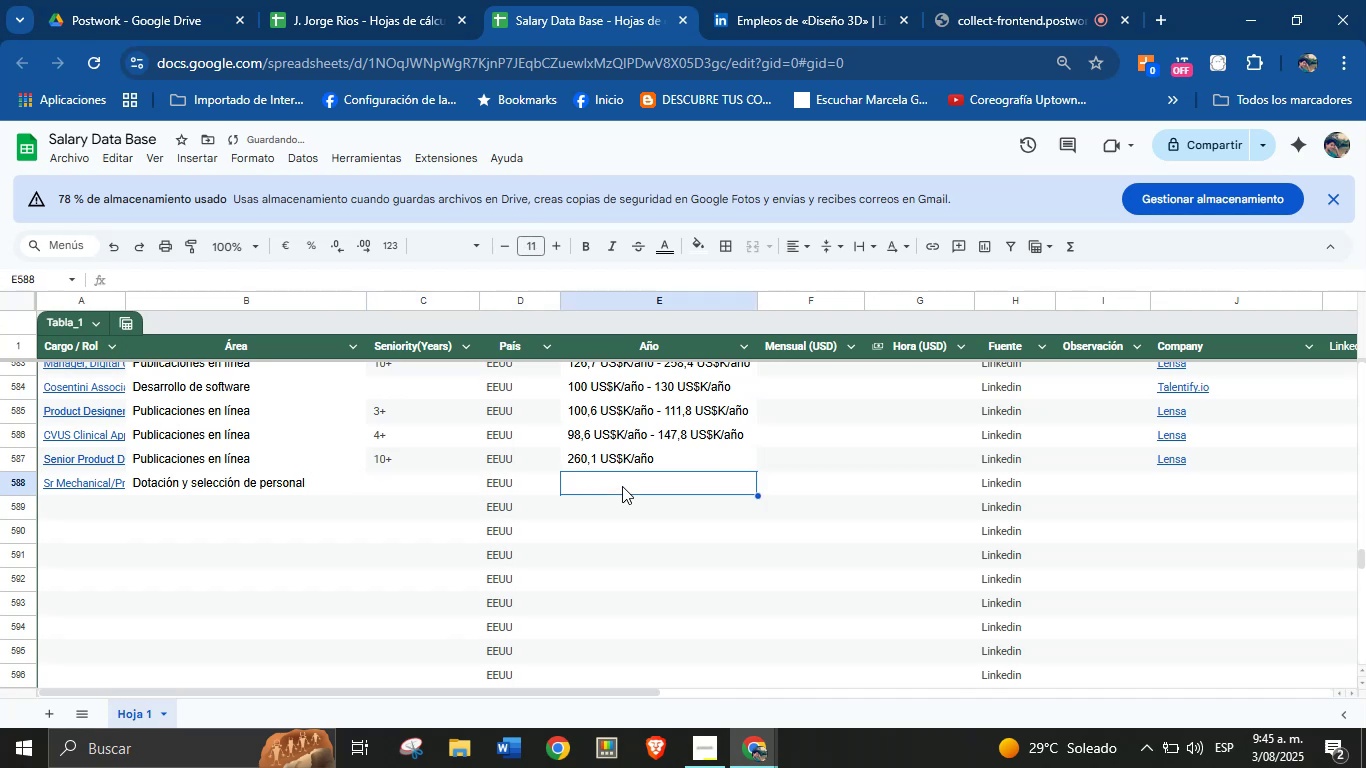 
key(Meta+MetaLeft)
 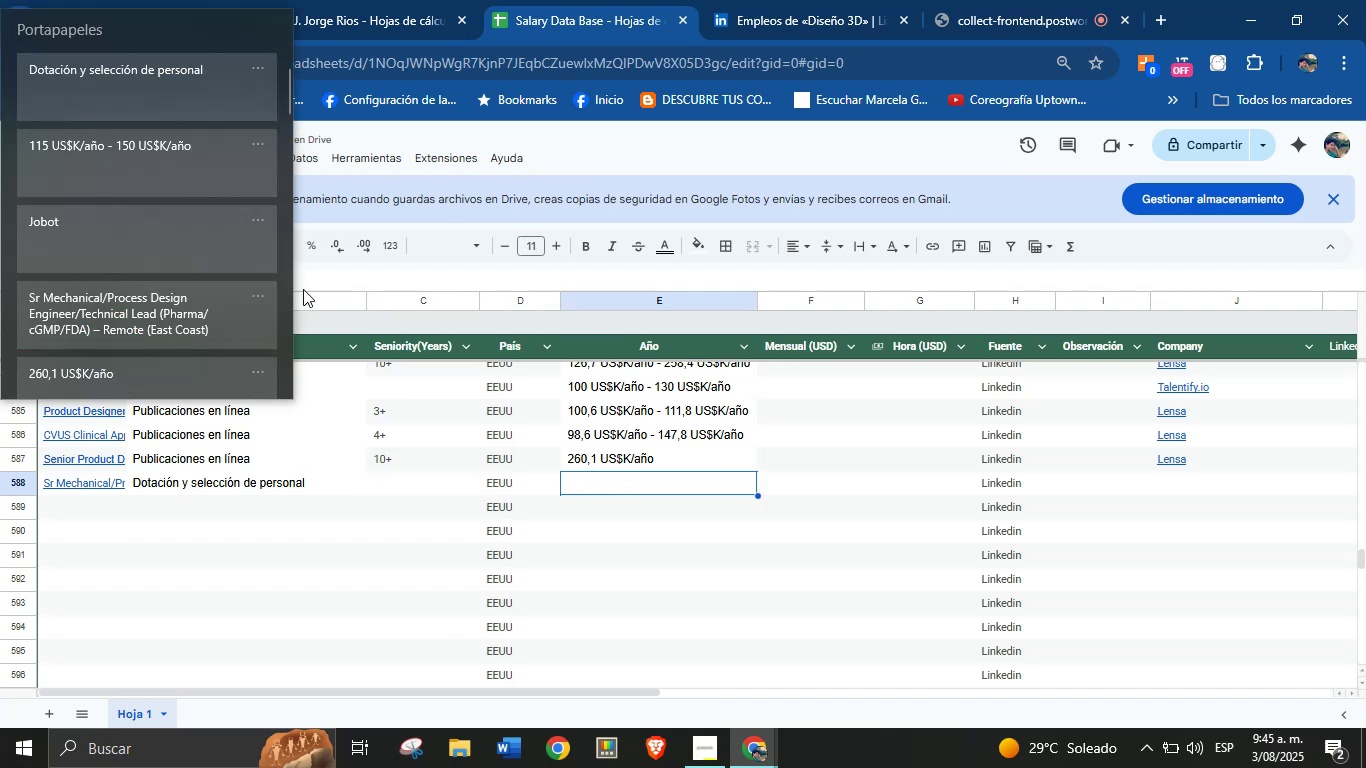 
key(Meta+MetaLeft)
 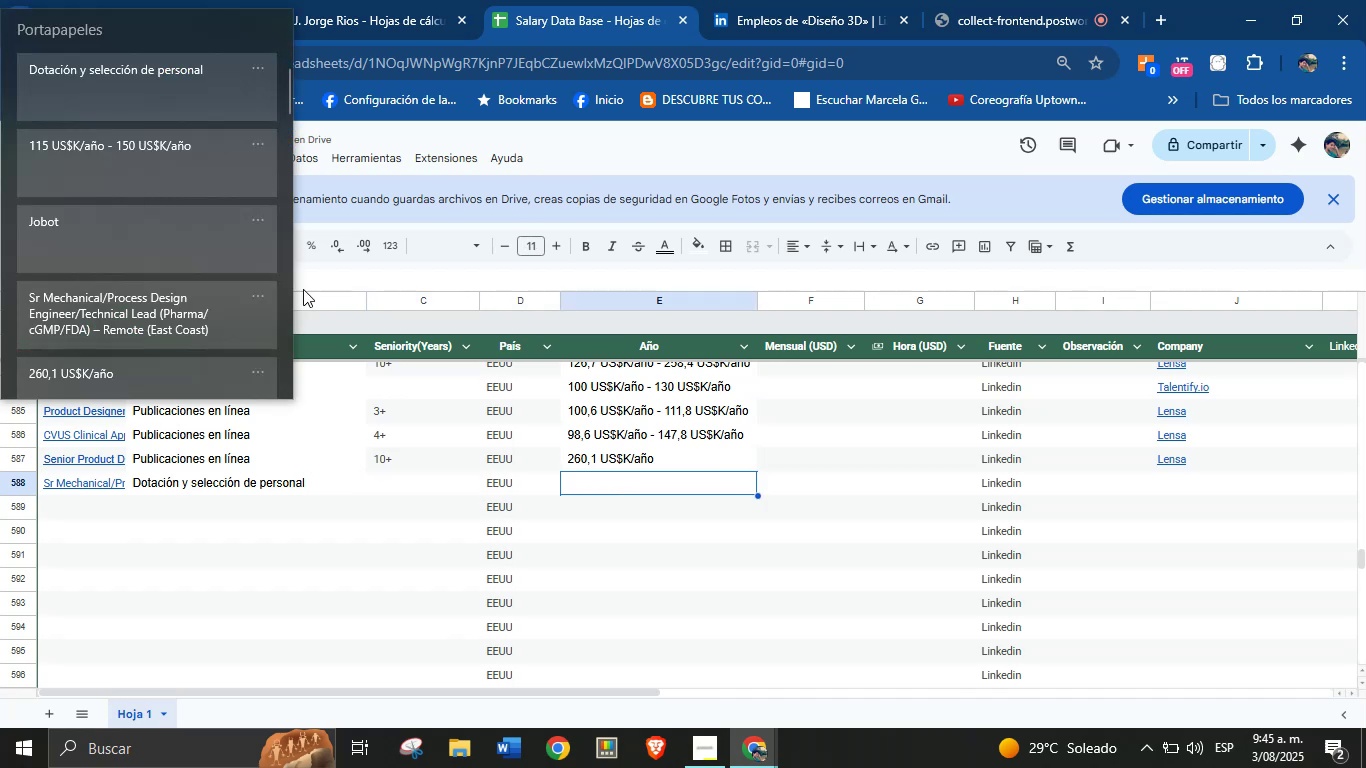 
key(Meta+V)
 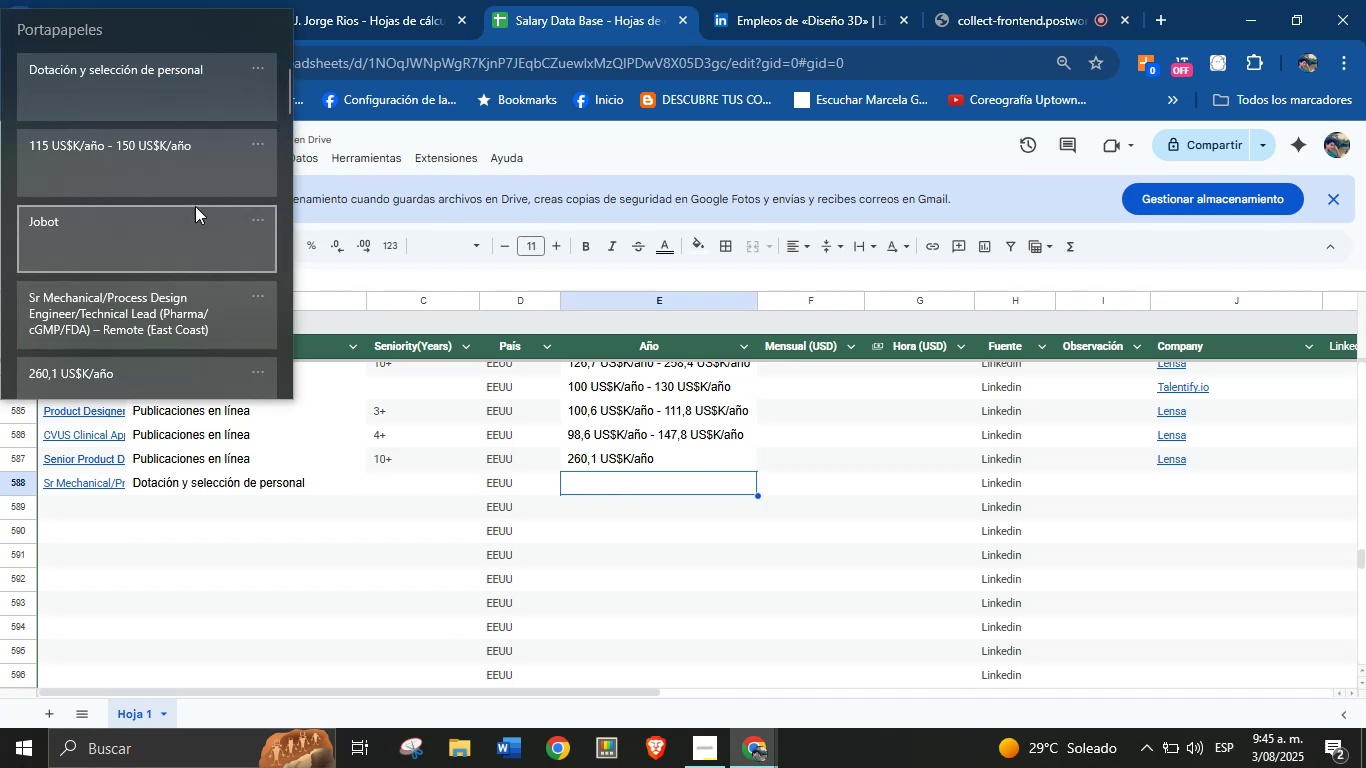 
left_click([155, 165])
 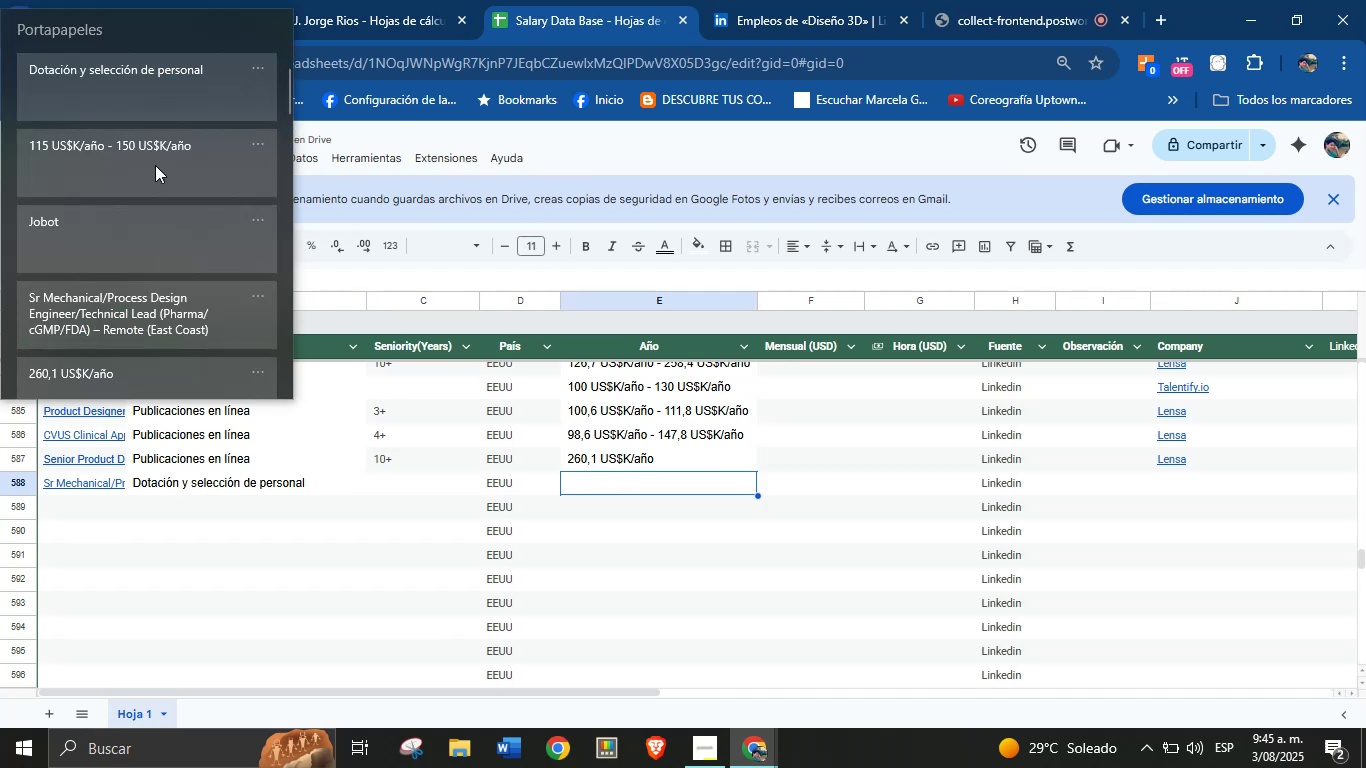 
key(Control+ControlLeft)
 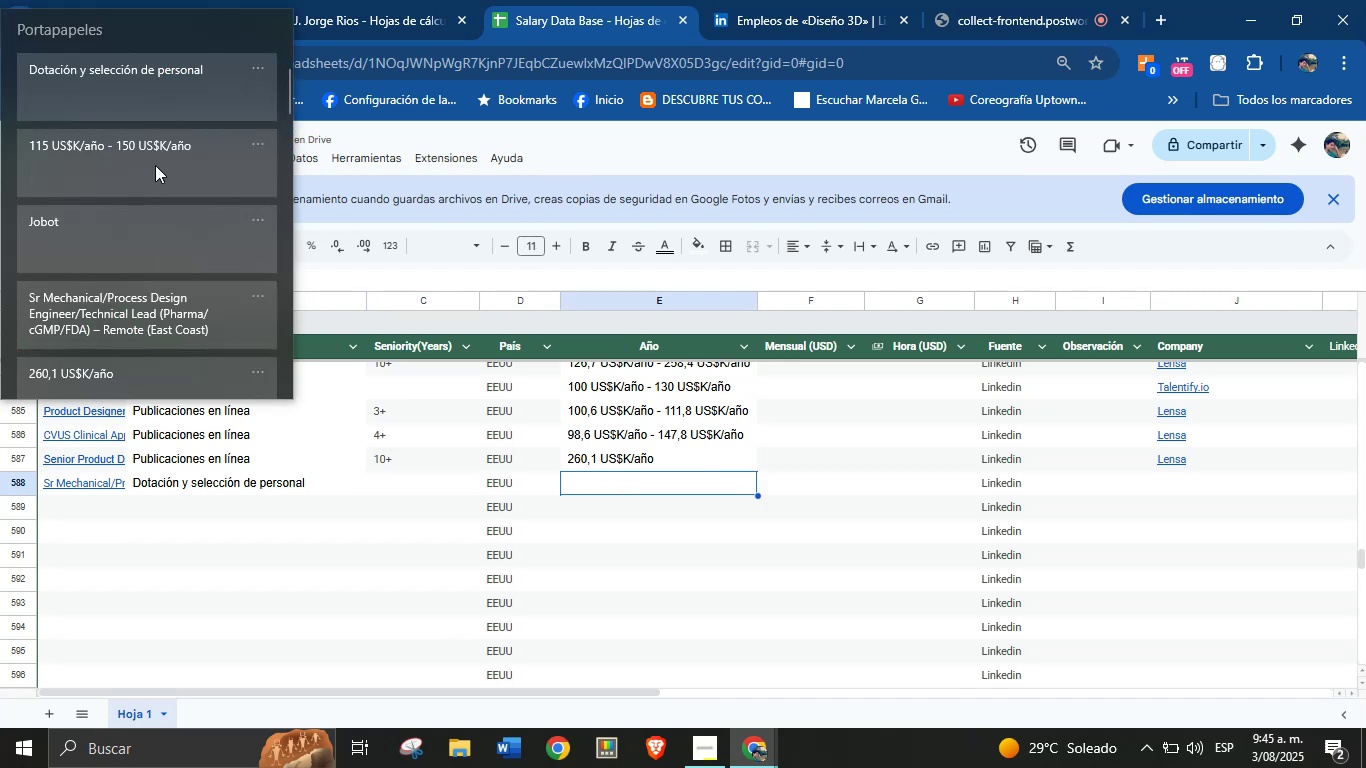 
key(Control+V)
 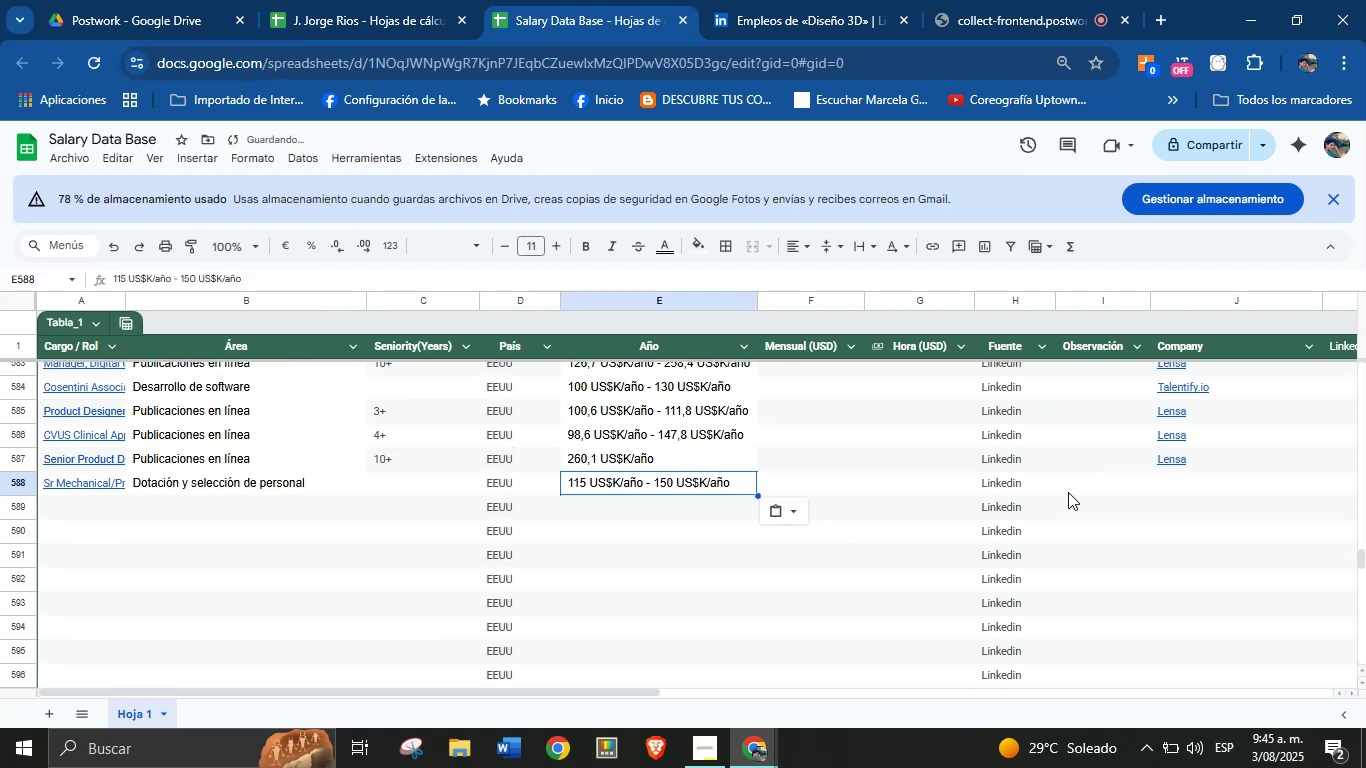 
left_click([1146, 481])
 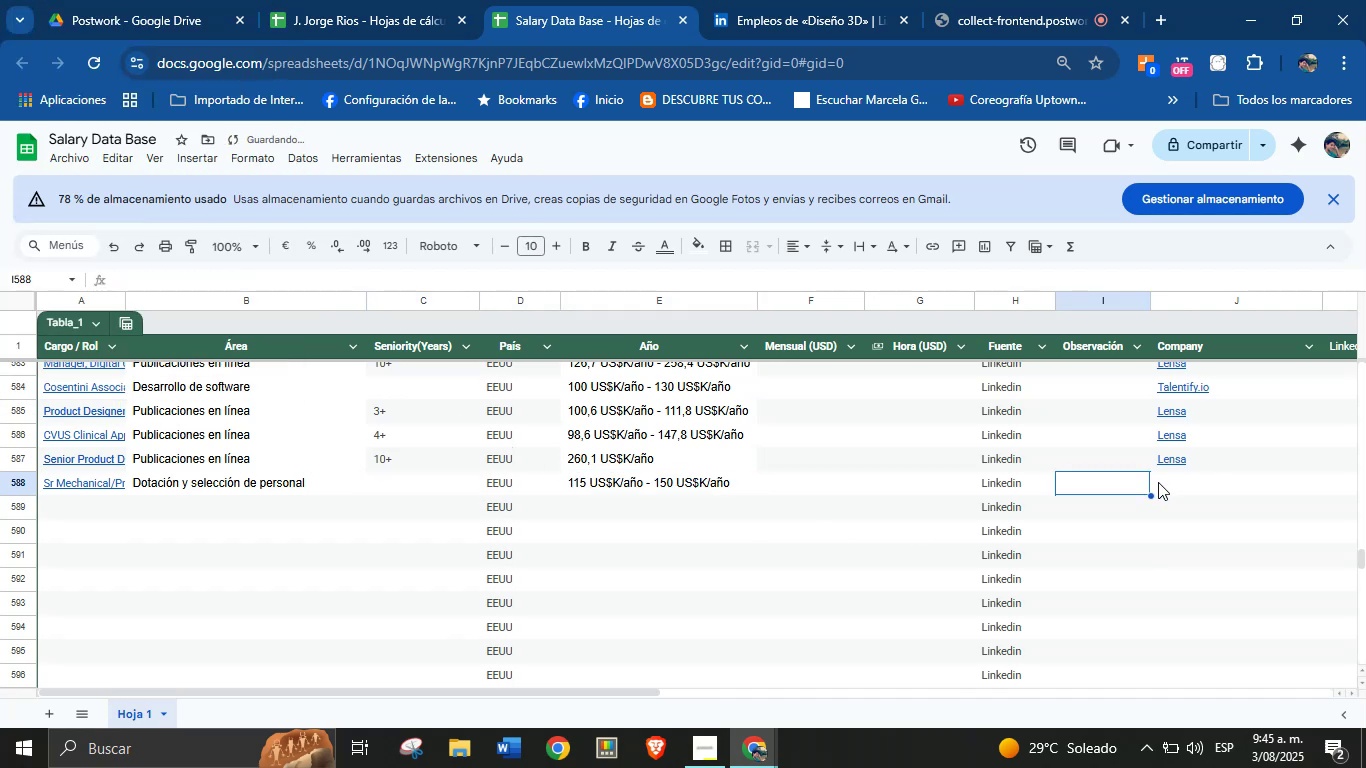 
left_click([1165, 482])
 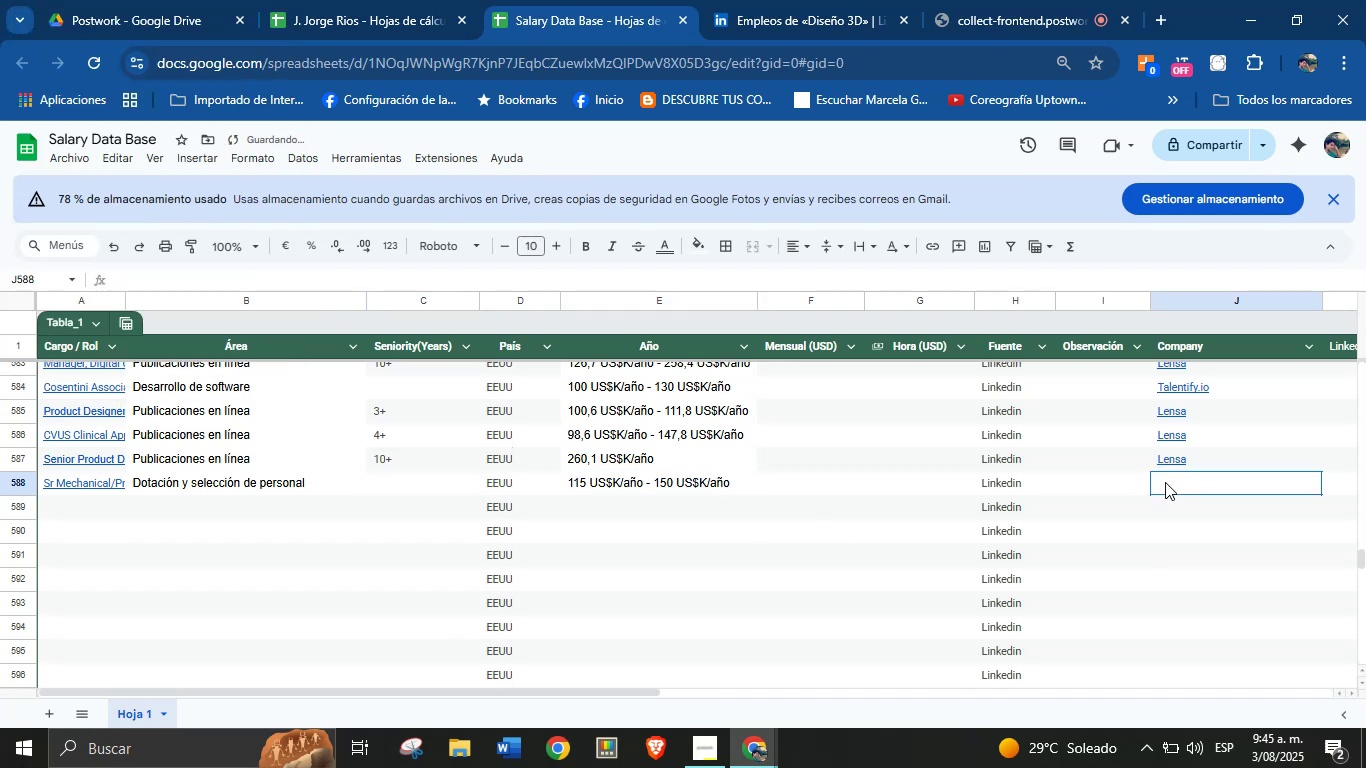 
key(Meta+MetaLeft)
 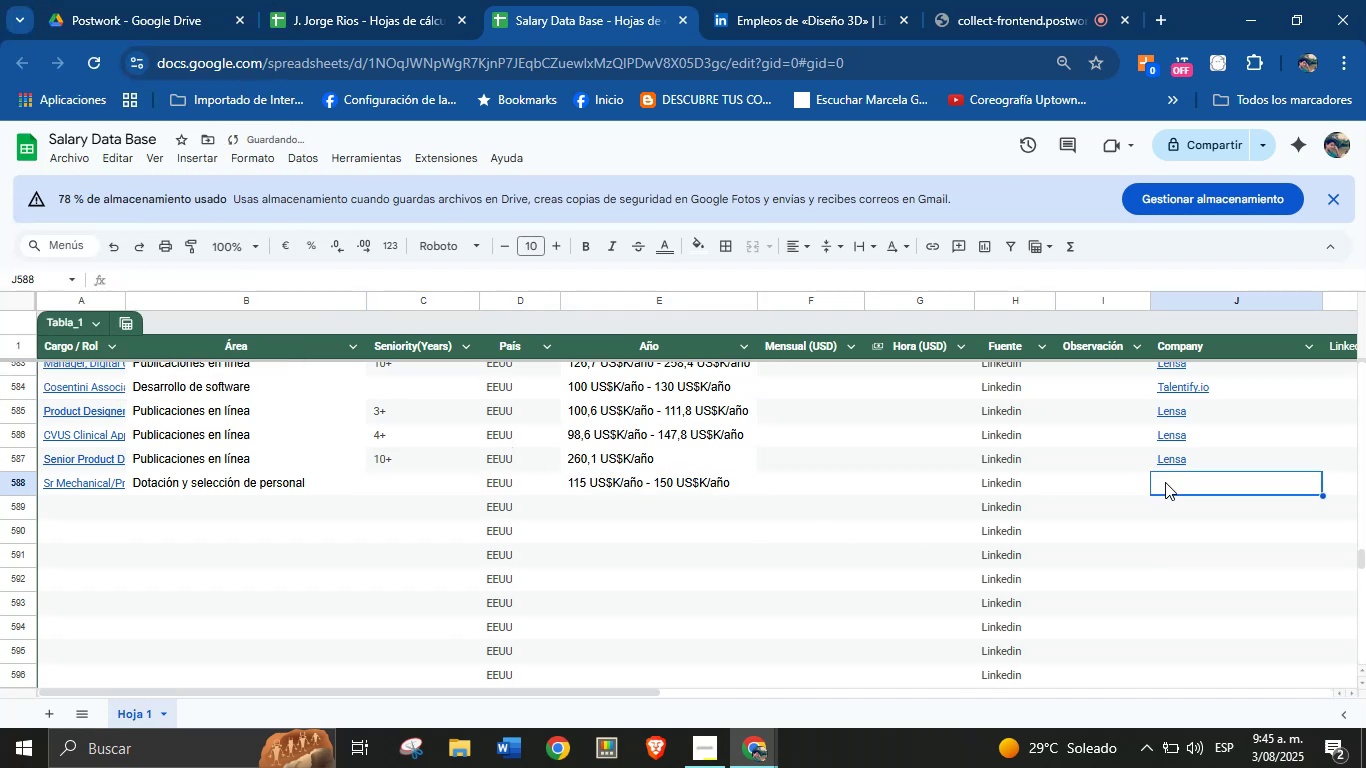 
key(Meta+MetaLeft)
 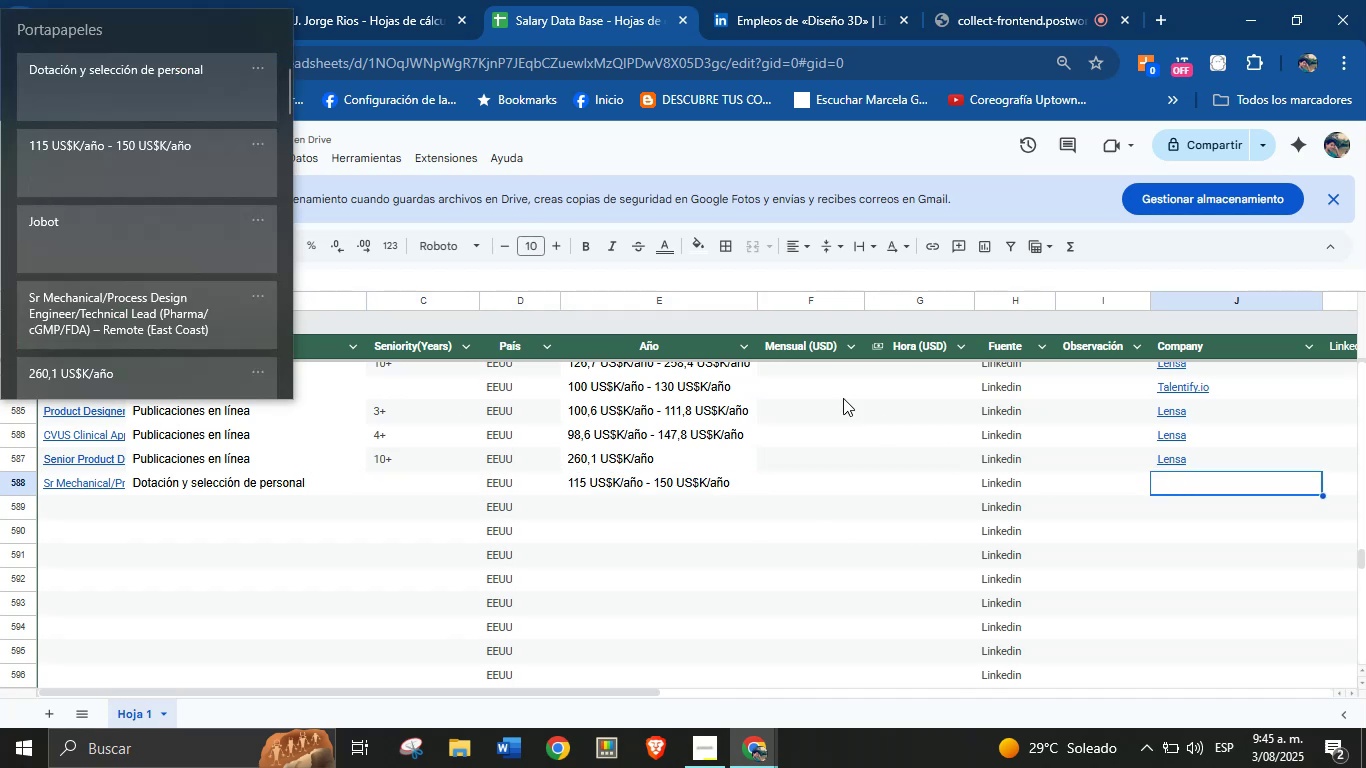 
key(Meta+V)
 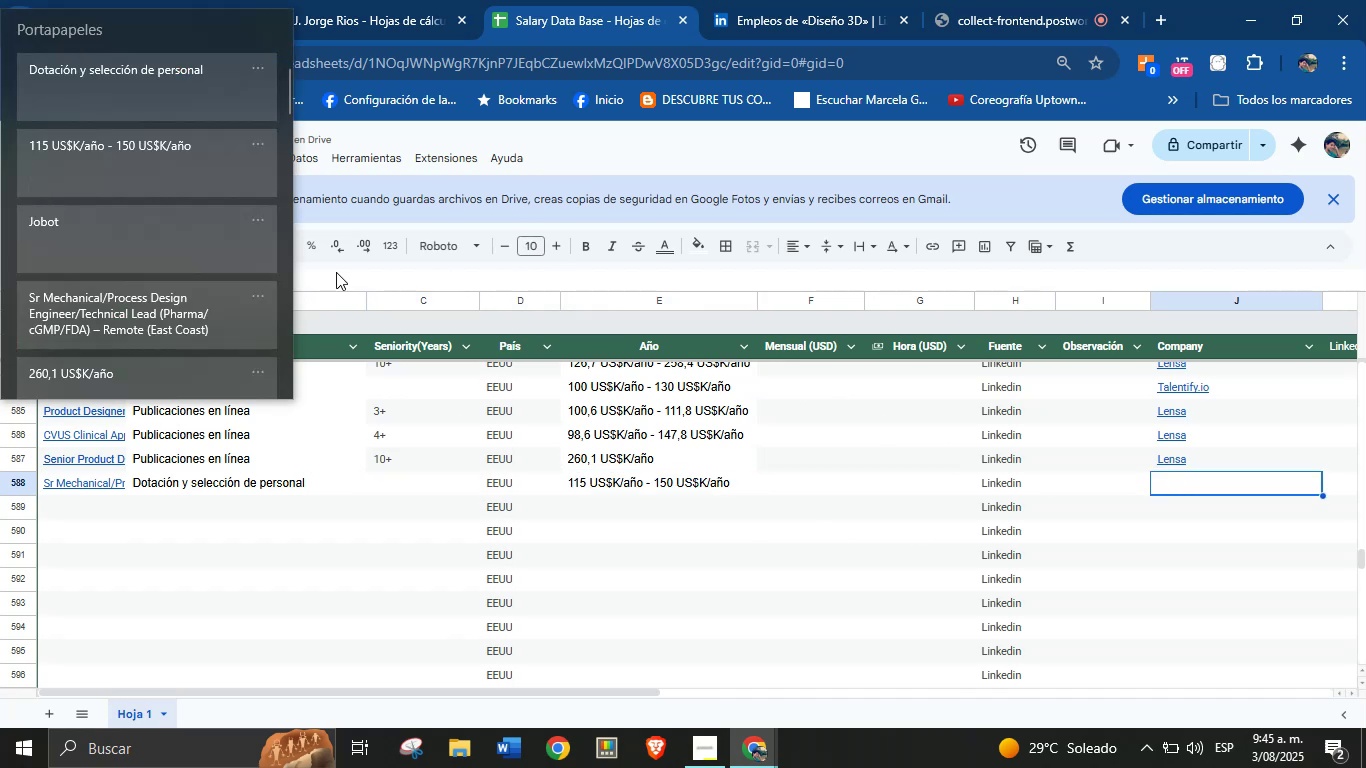 
left_click([173, 266])
 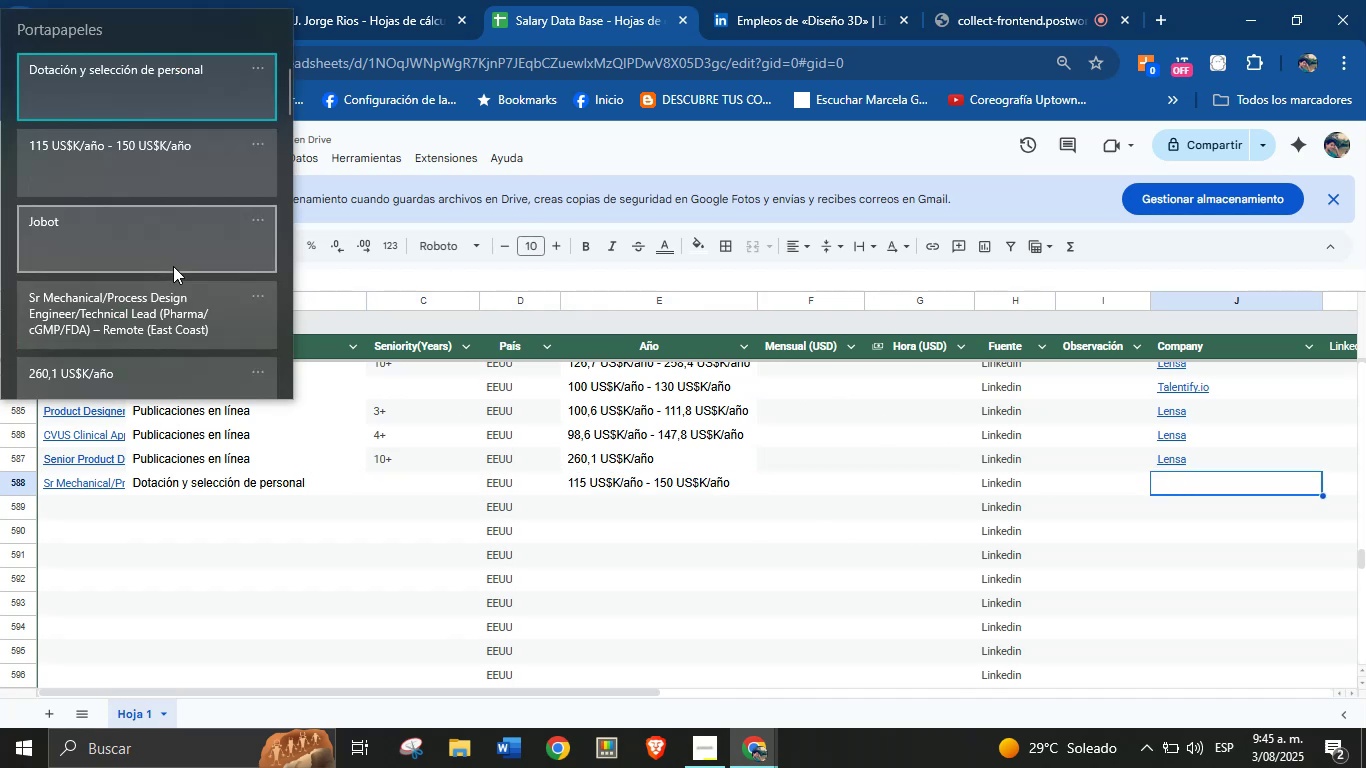 
key(Control+ControlLeft)
 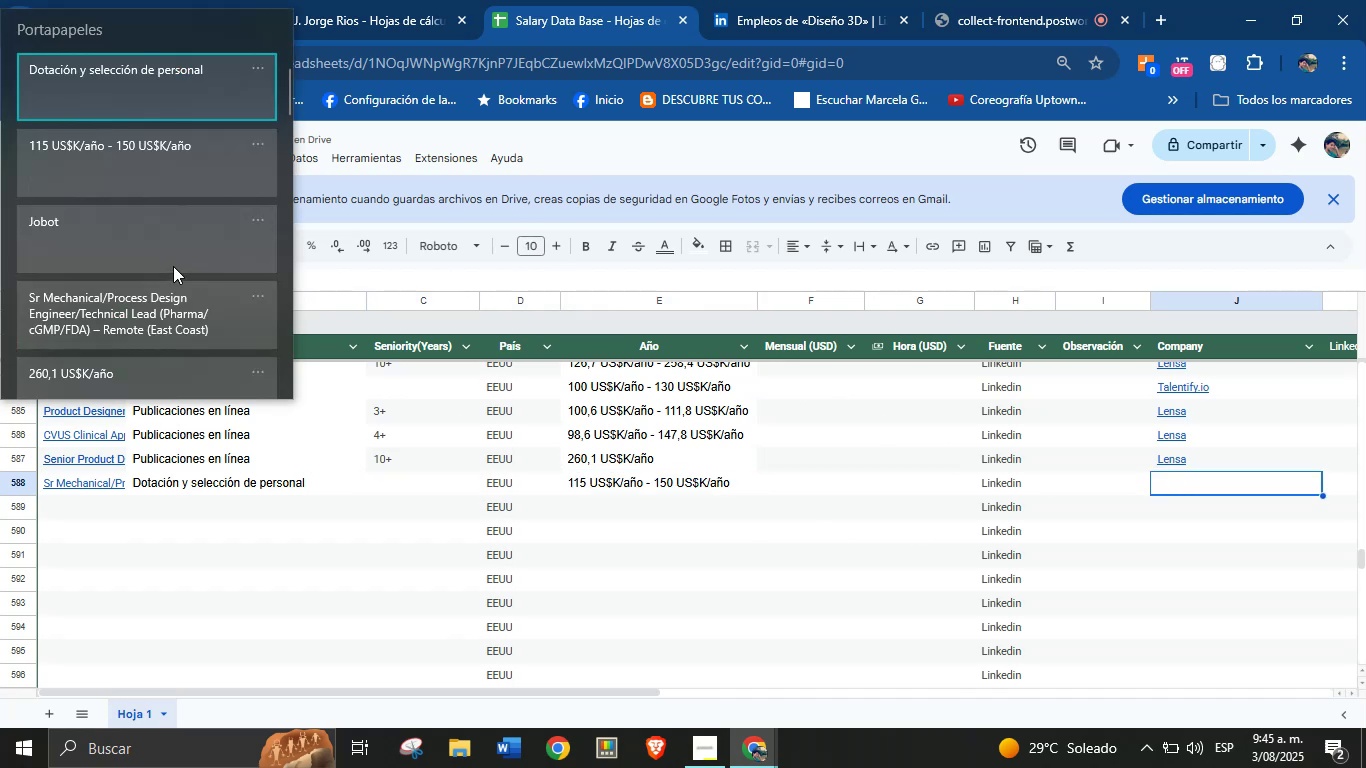 
key(Control+V)
 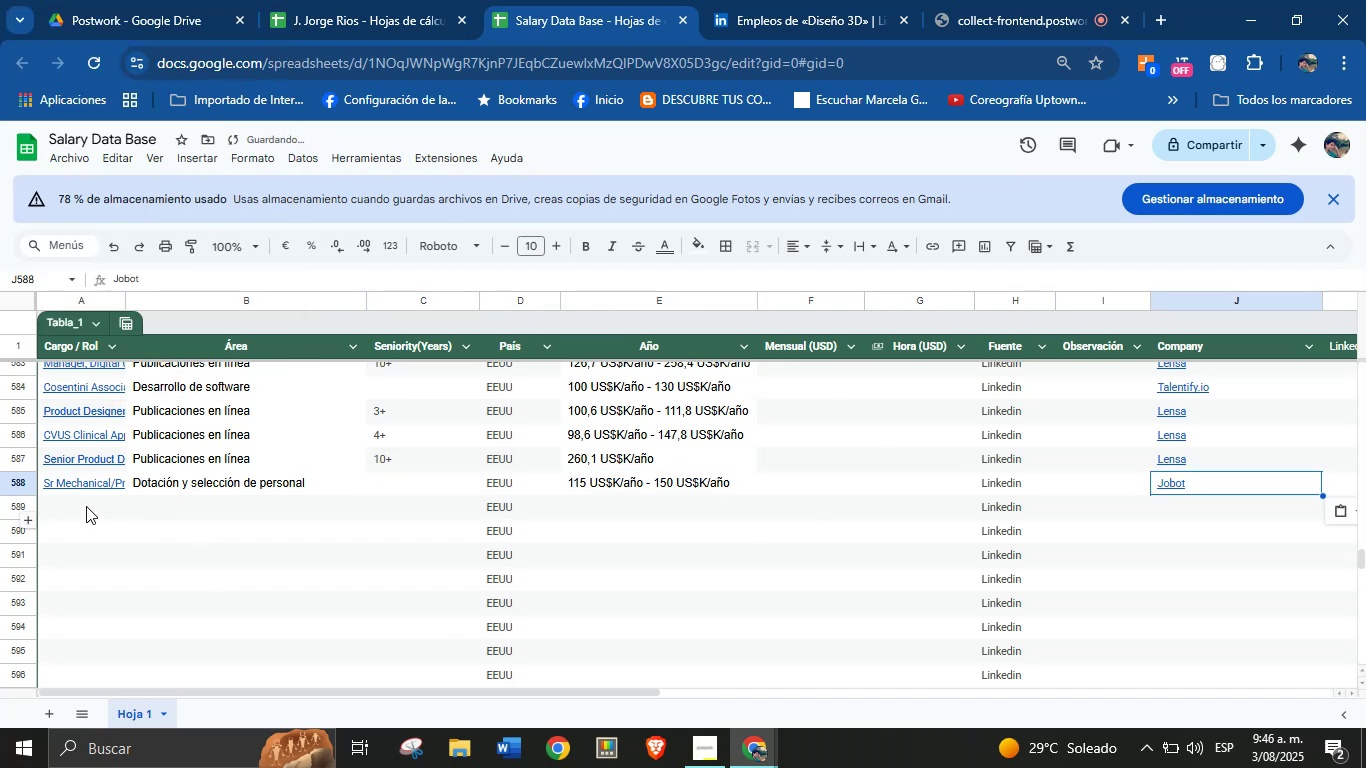 
left_click([71, 508])
 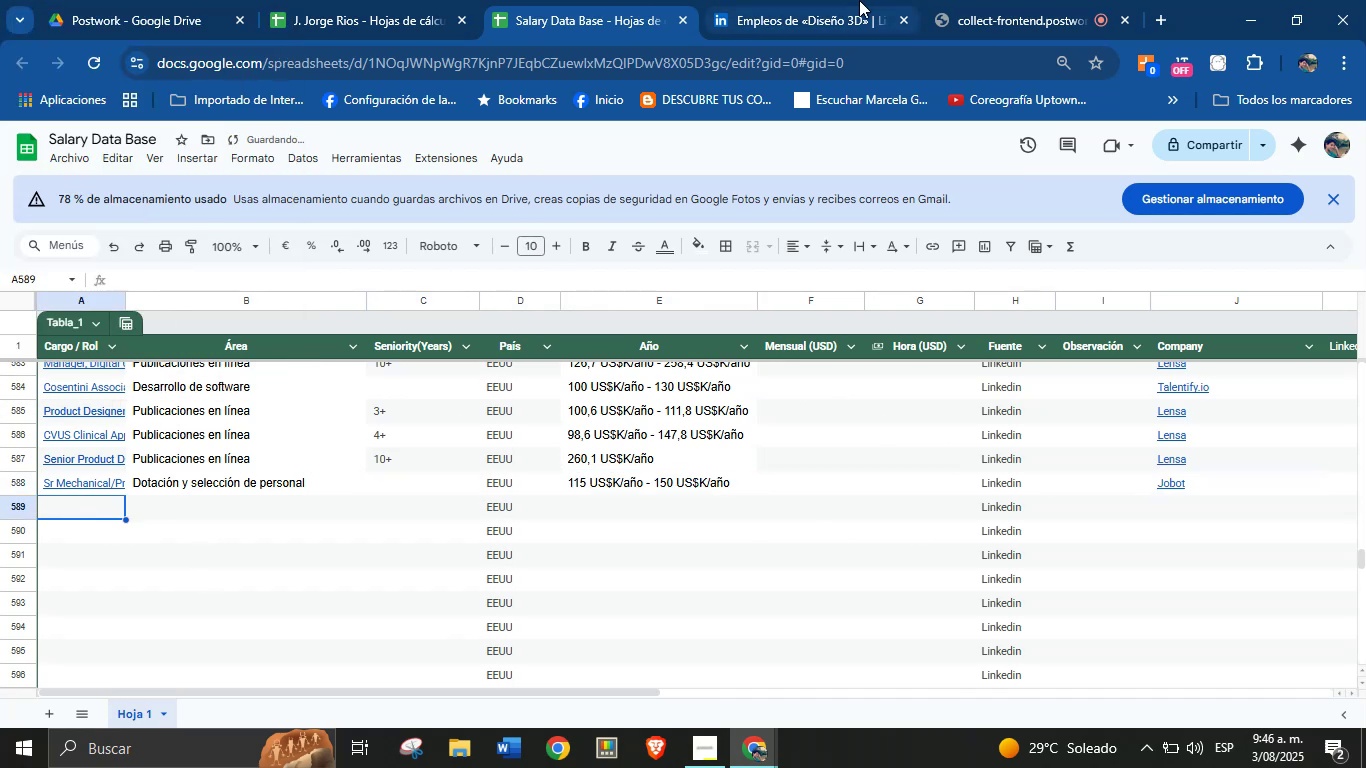 
left_click([759, 0])
 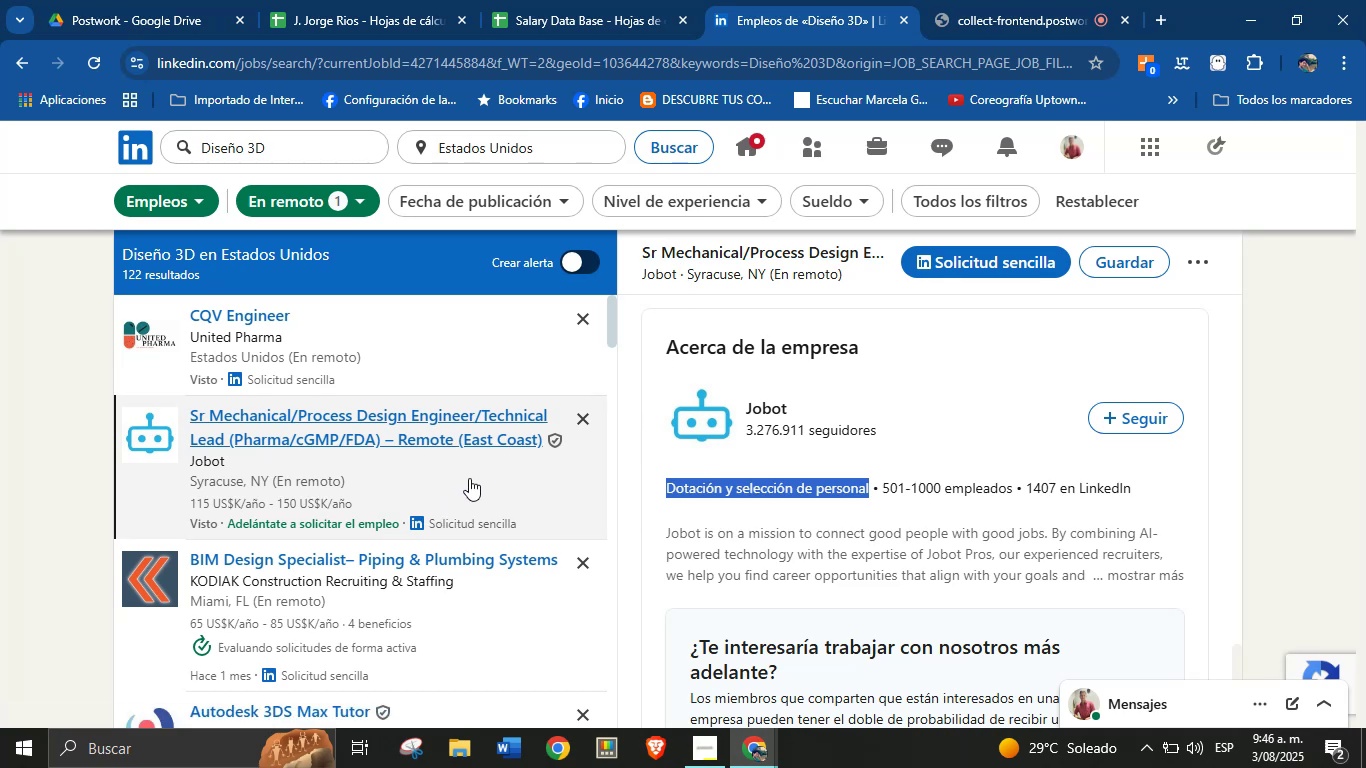 
wait(5.6)
 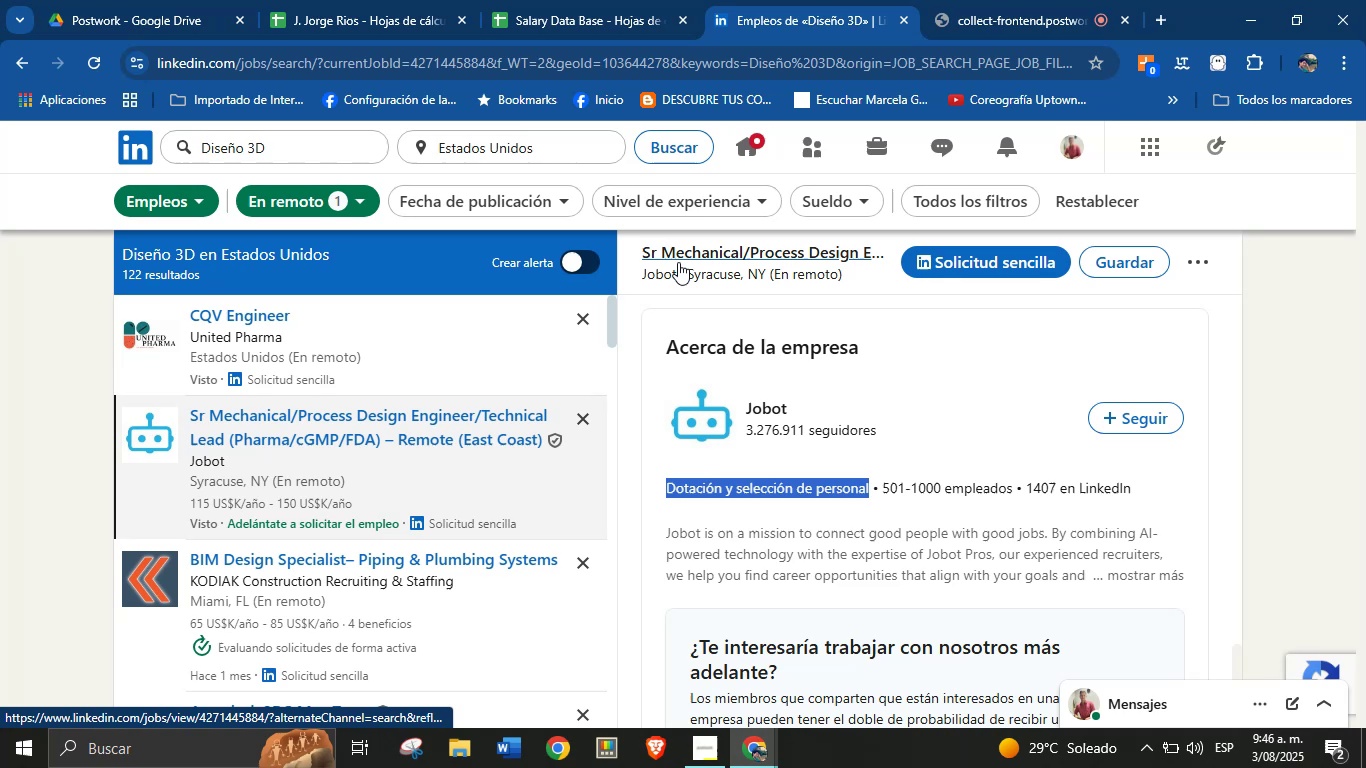 
left_click([823, 540])
 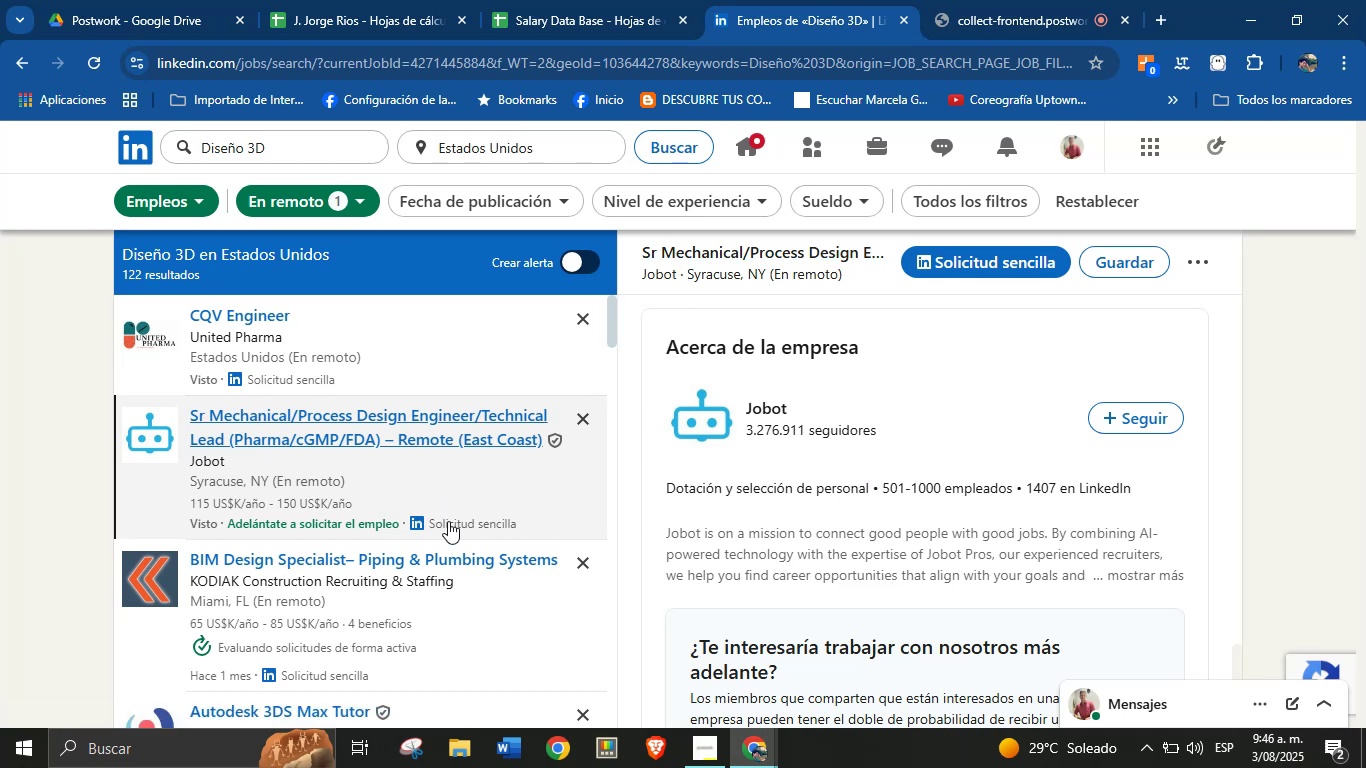 
scroll: coordinate [400, 496], scroll_direction: down, amount: 1.0
 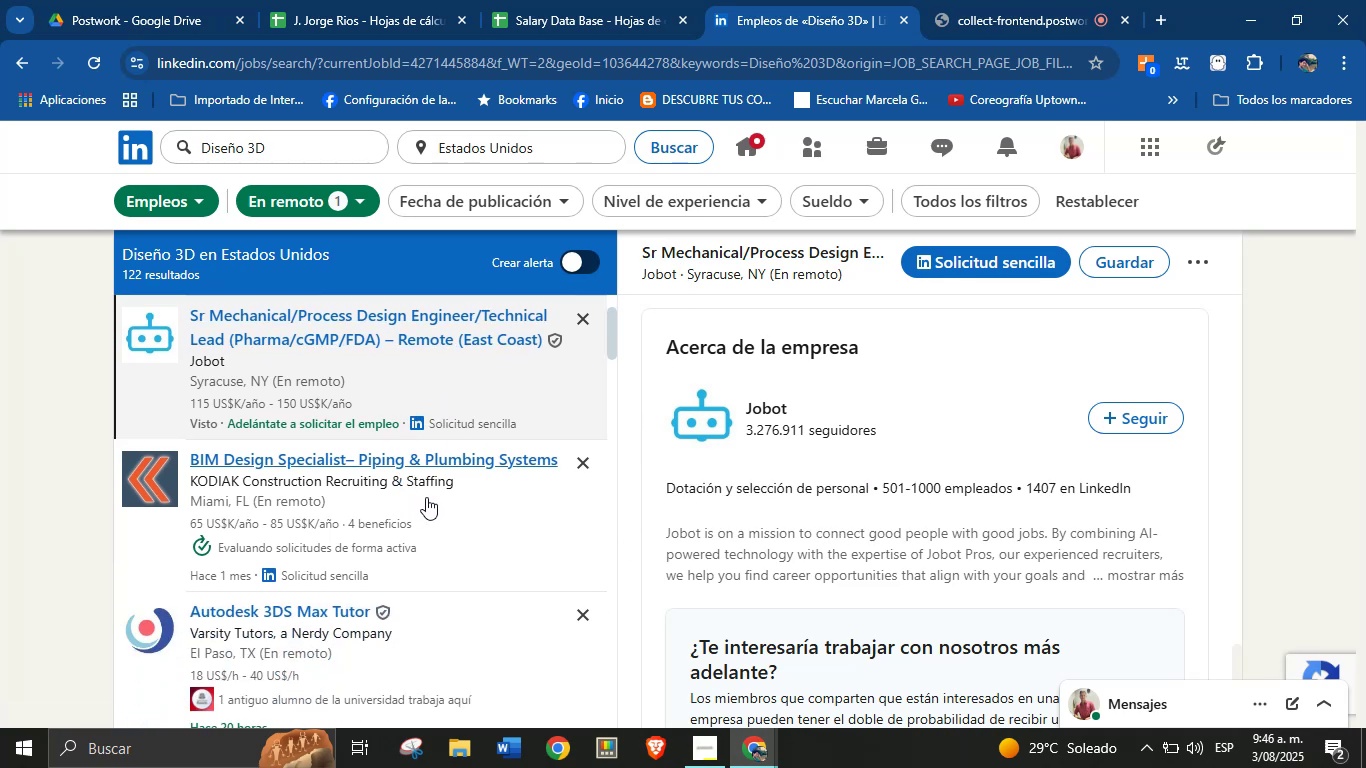 
left_click([426, 497])
 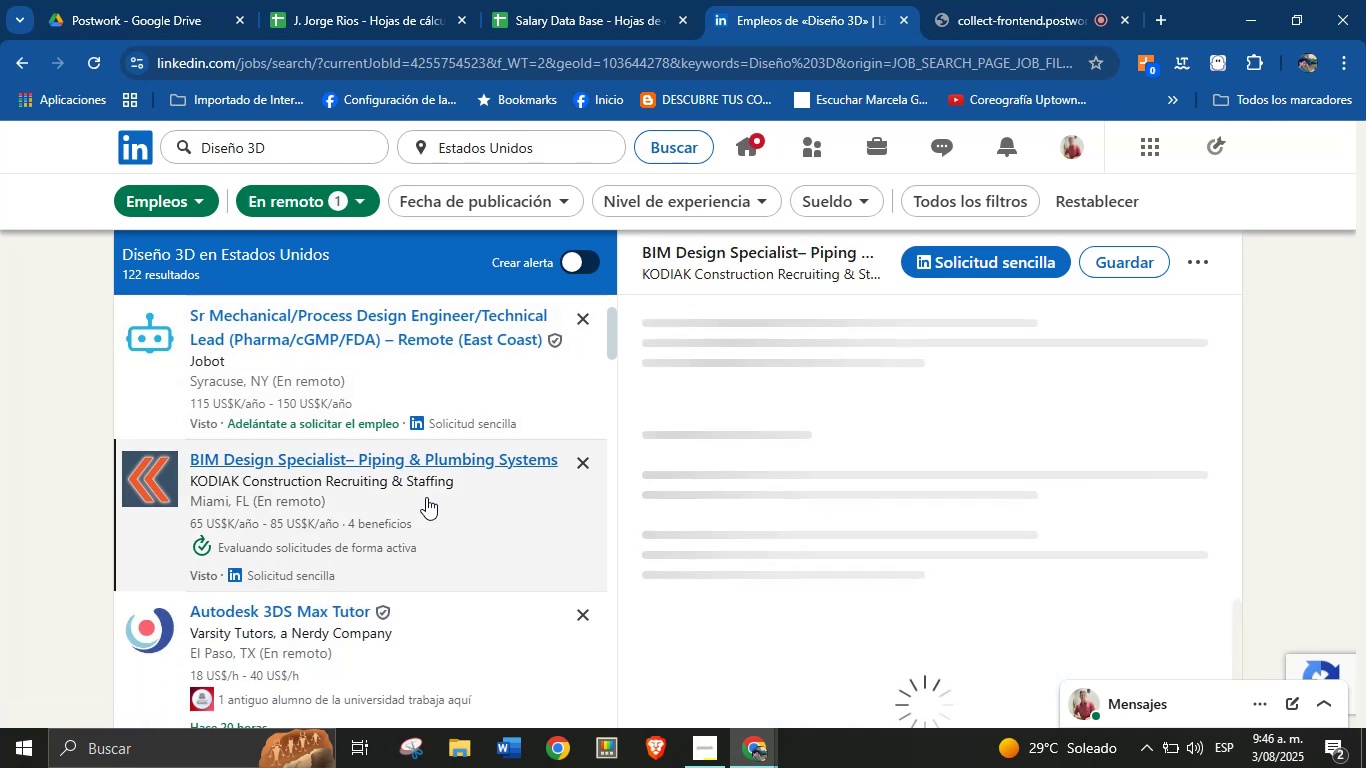 
mouse_move([656, 503])
 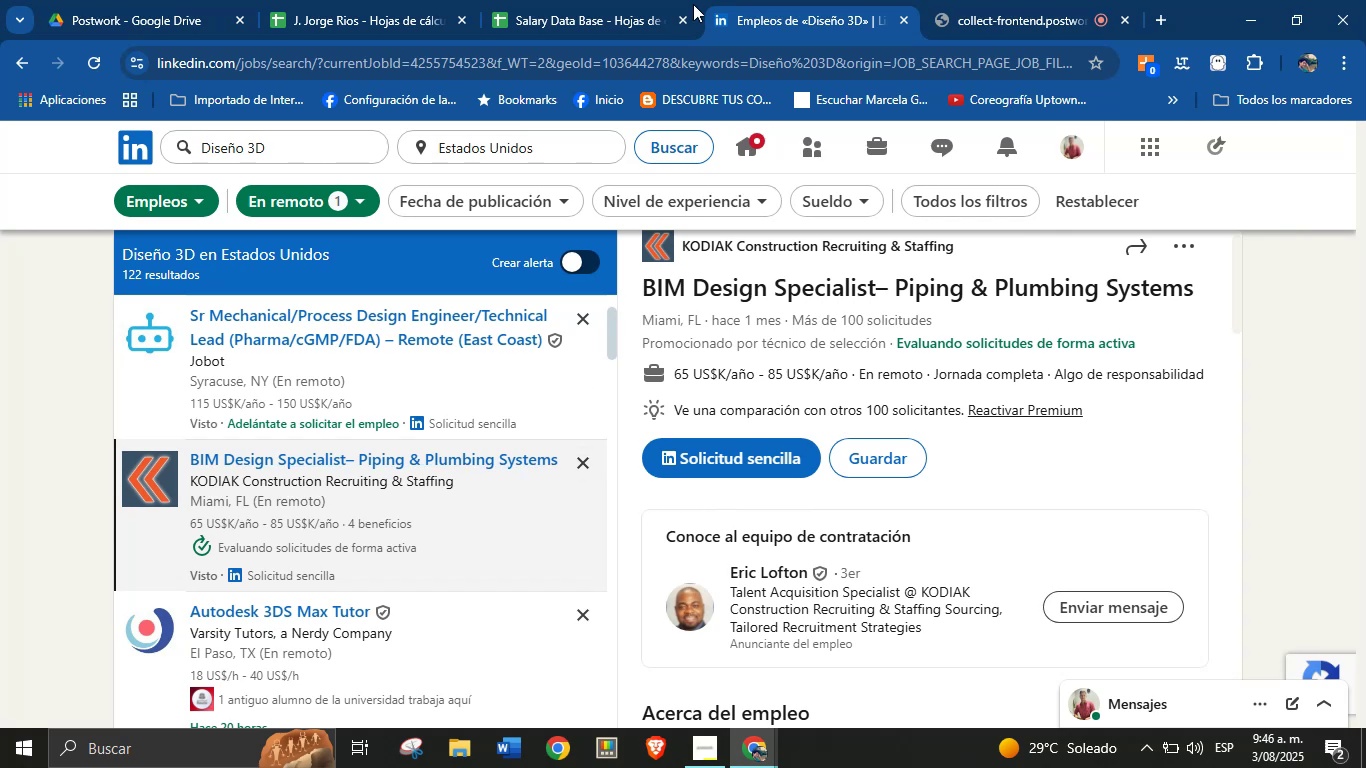 
left_click([635, 0])
 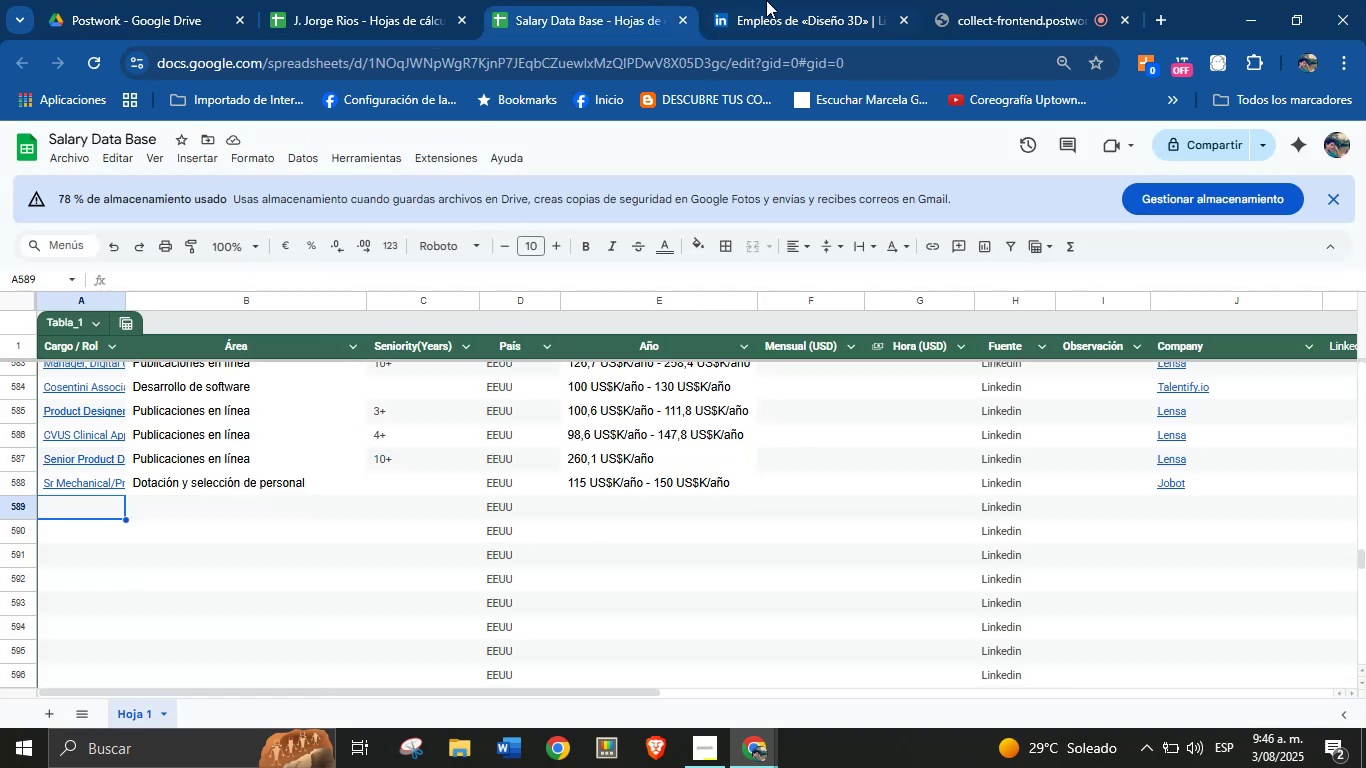 
left_click([791, 0])
 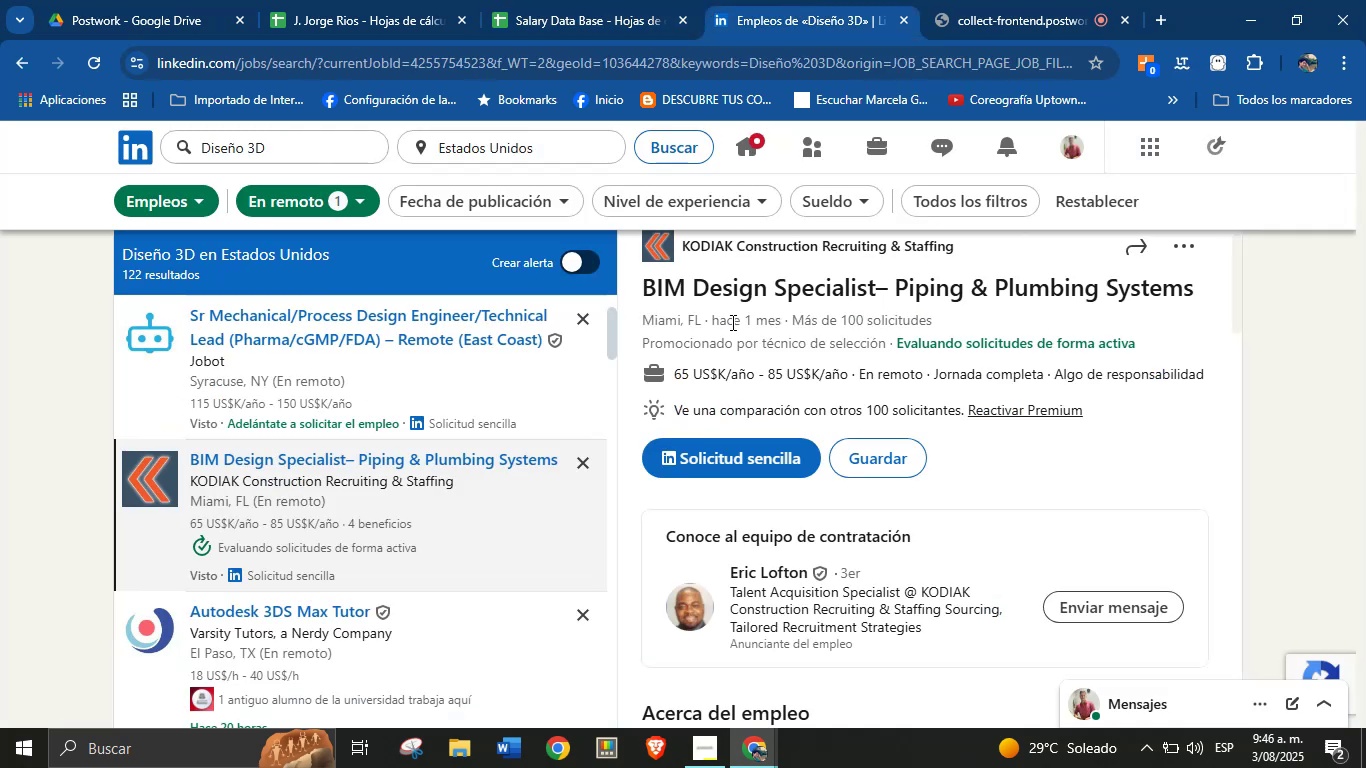 
scroll: coordinate [771, 445], scroll_direction: down, amount: 2.0
 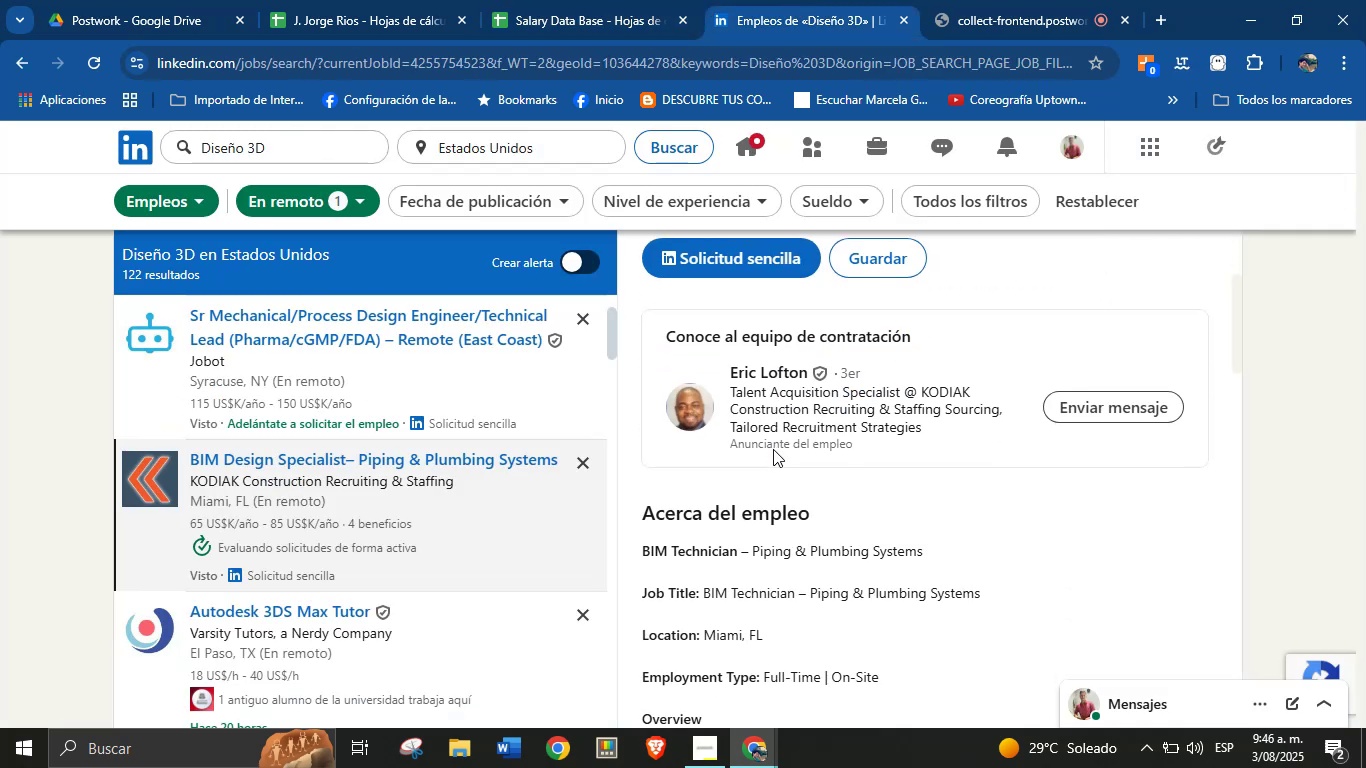 
scroll: coordinate [858, 364], scroll_direction: up, amount: 4.0
 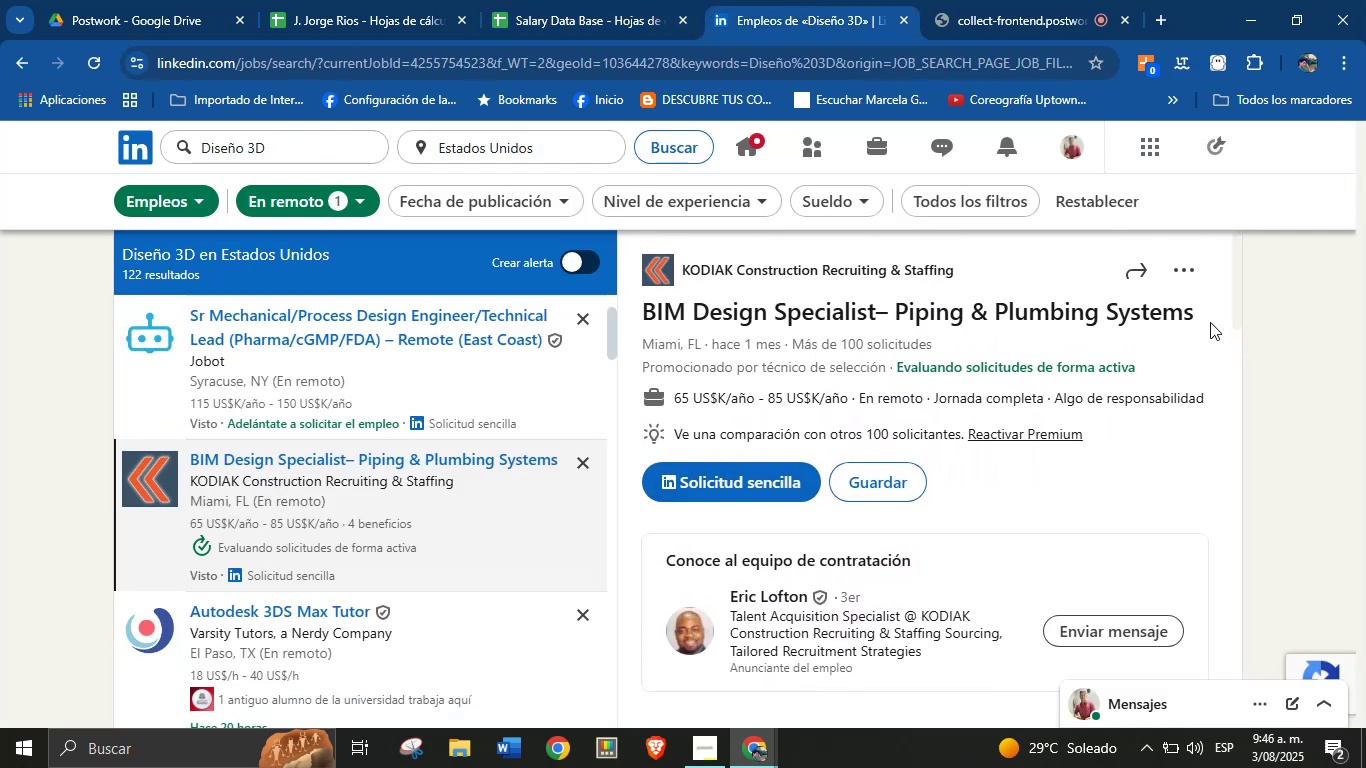 
left_click_drag(start_coordinate=[1207, 314], to_coordinate=[647, 311])
 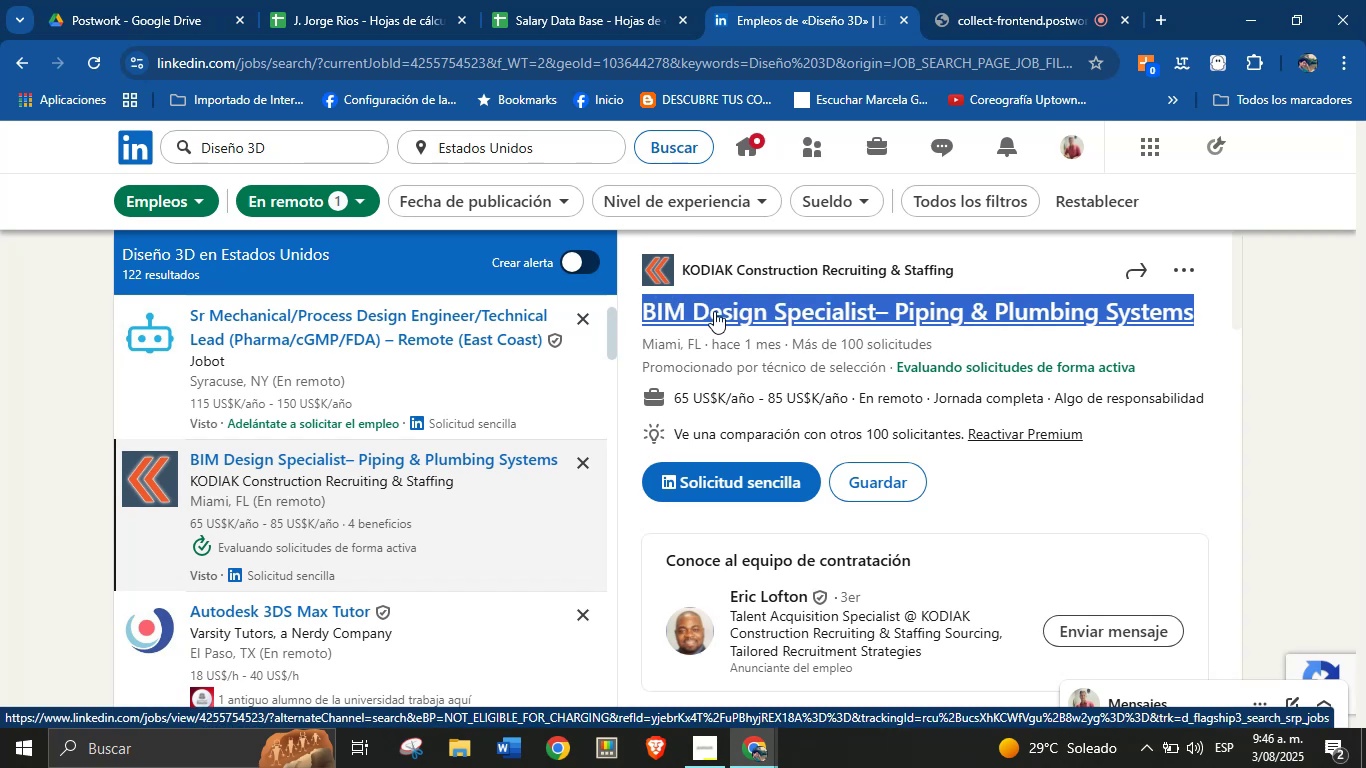 
key(Alt+Control+ControlLeft)
 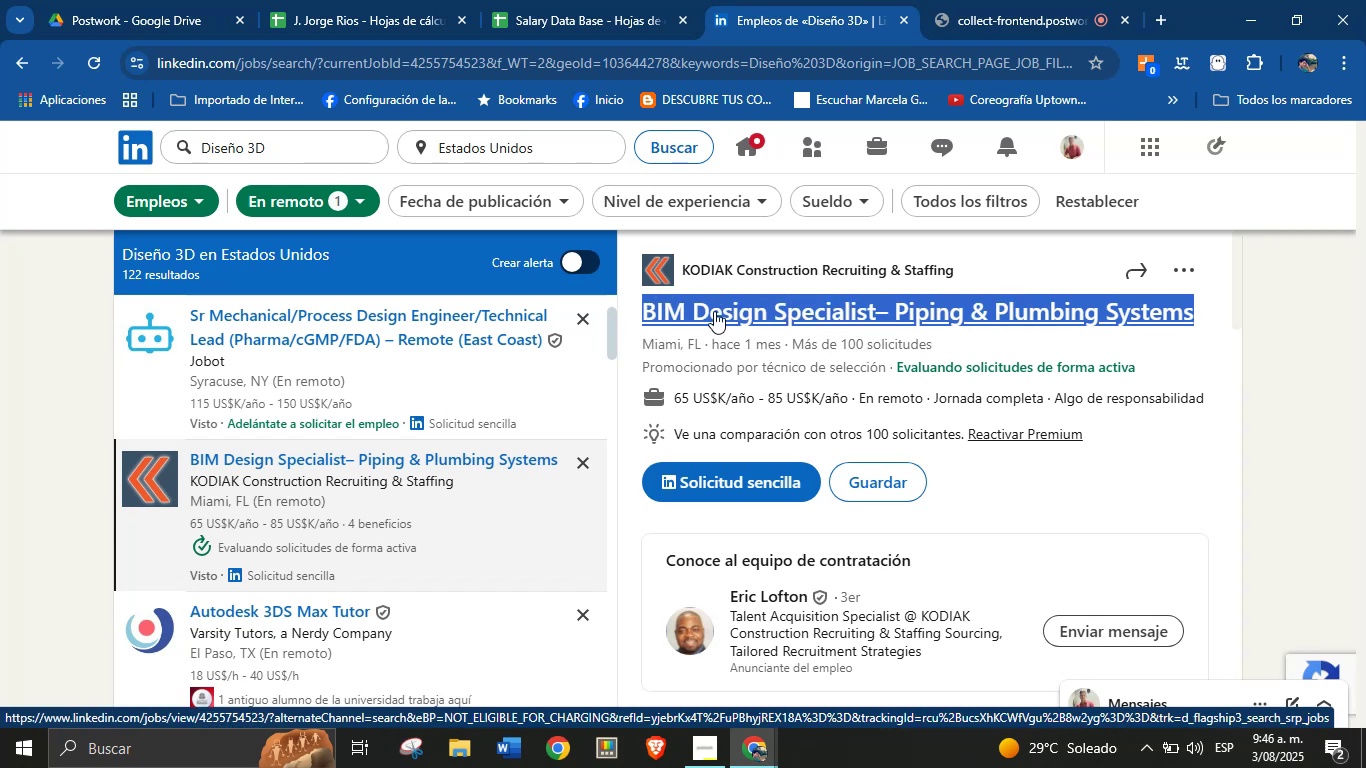 
key(Alt+AltLeft)
 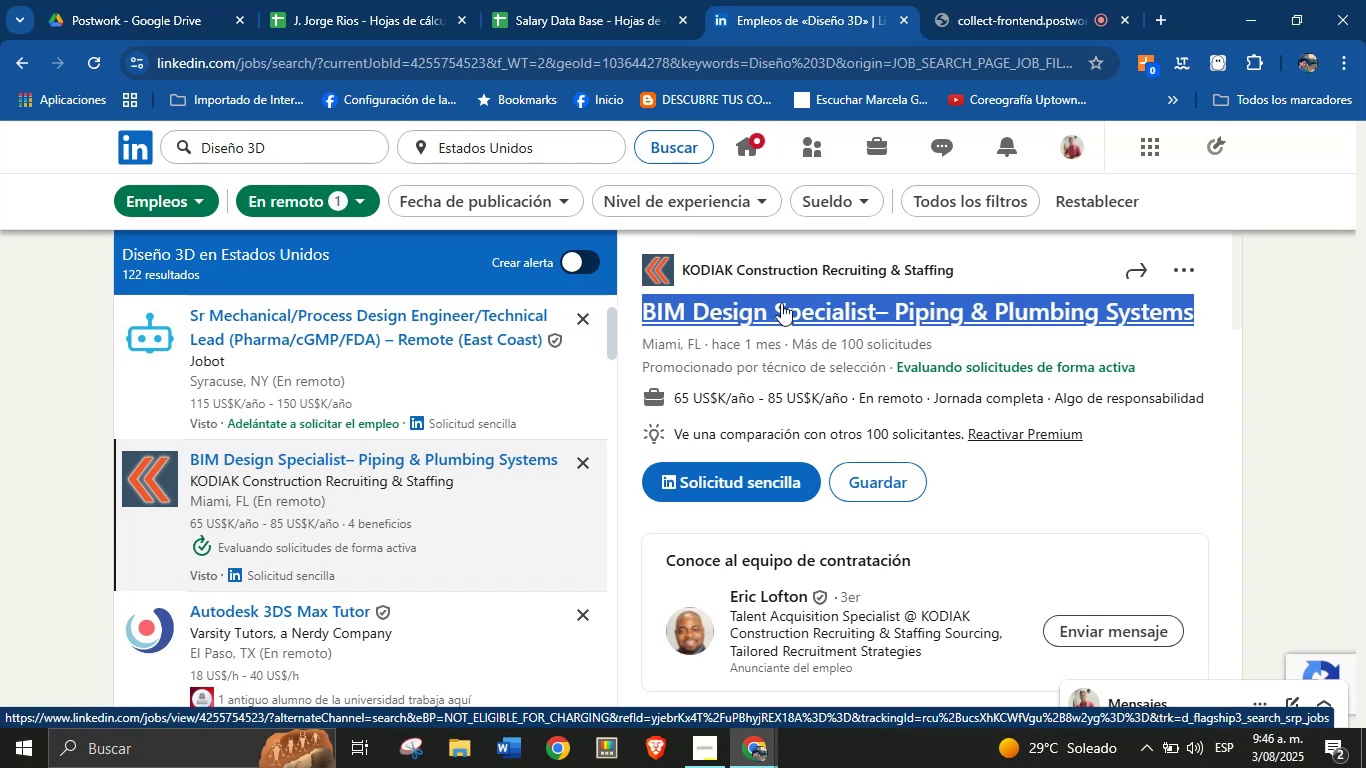 
key(Alt+Control+C)
 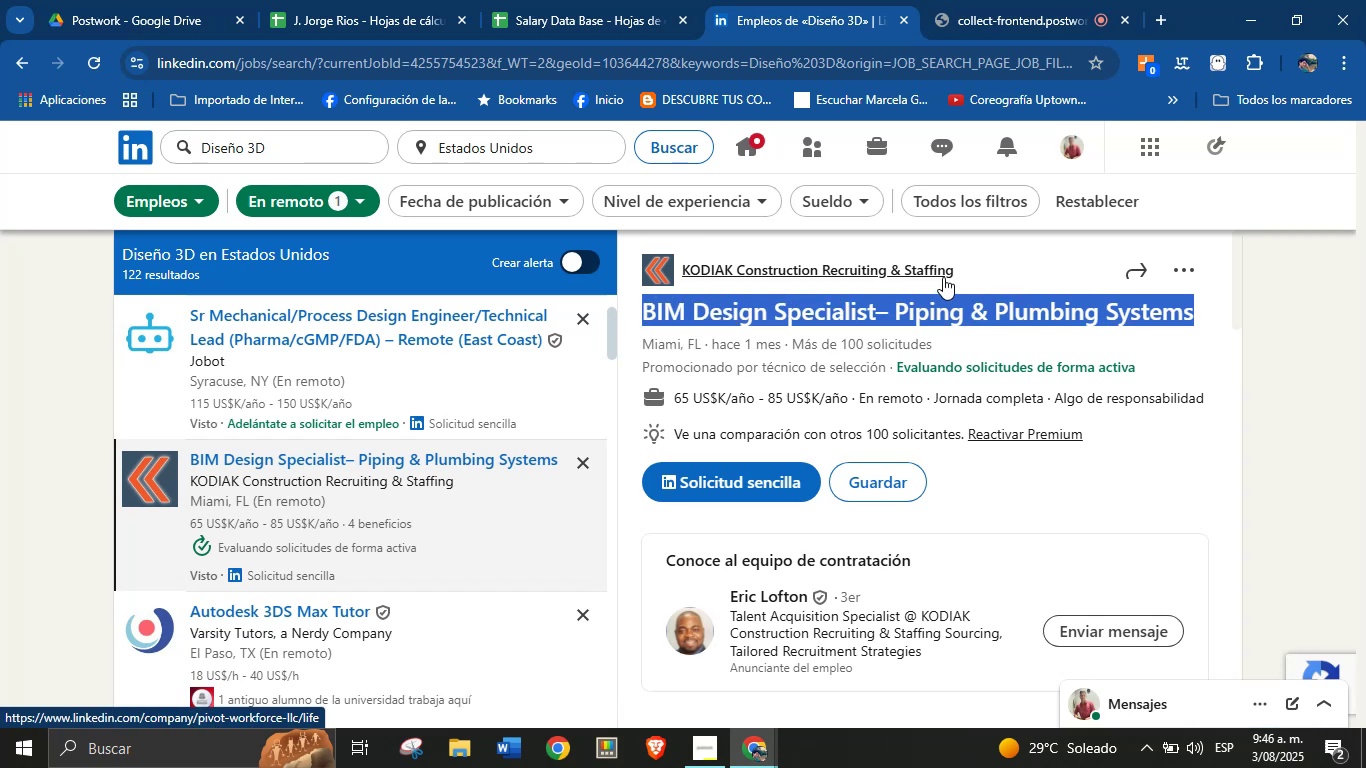 
left_click_drag(start_coordinate=[964, 272], to_coordinate=[686, 277])
 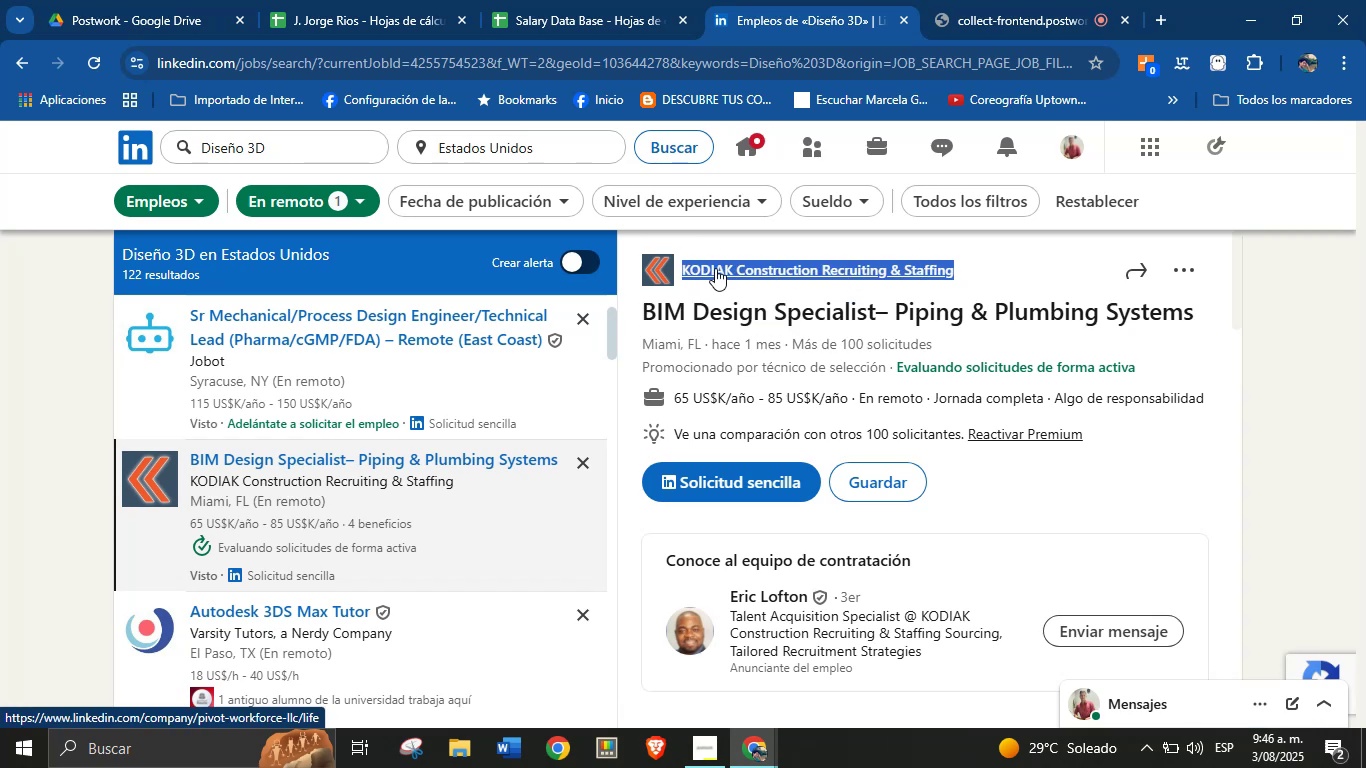 
key(Alt+AltLeft)
 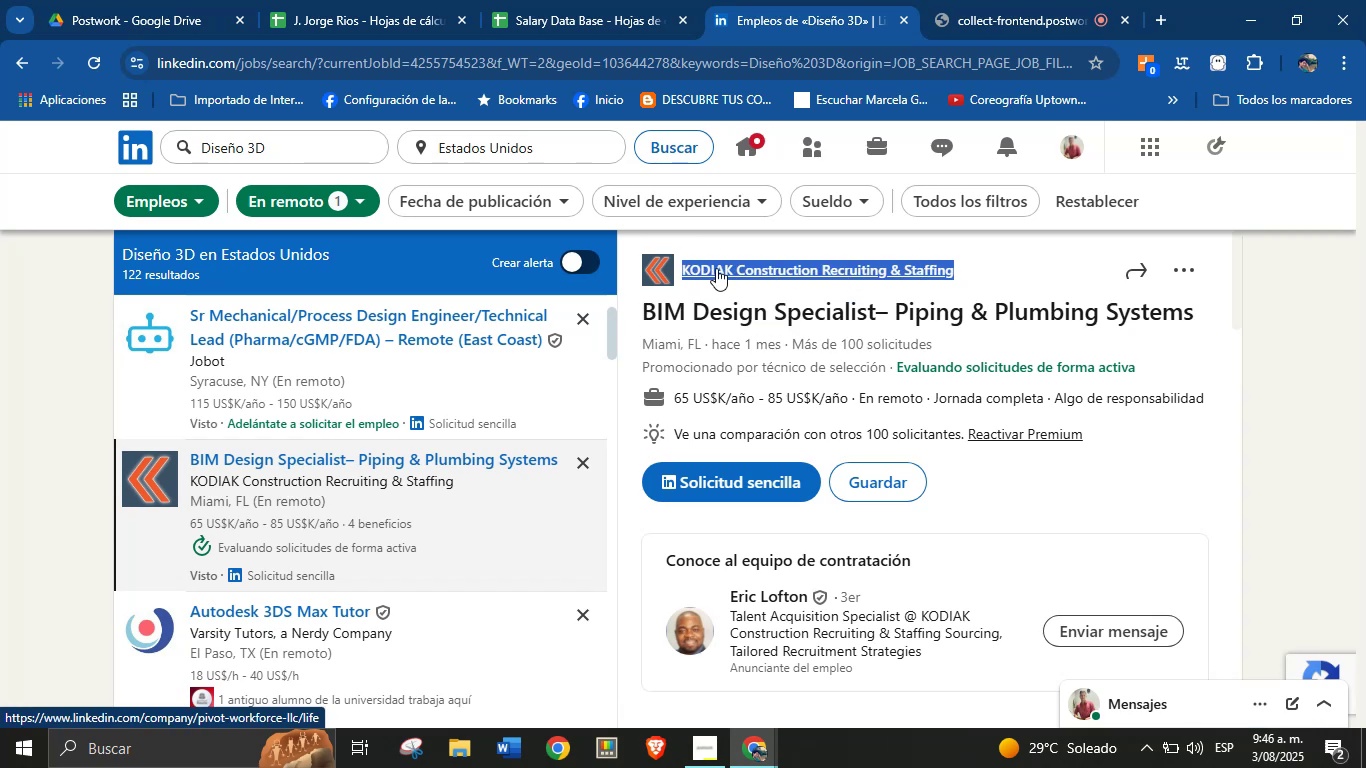 
key(Alt+Control+ControlLeft)
 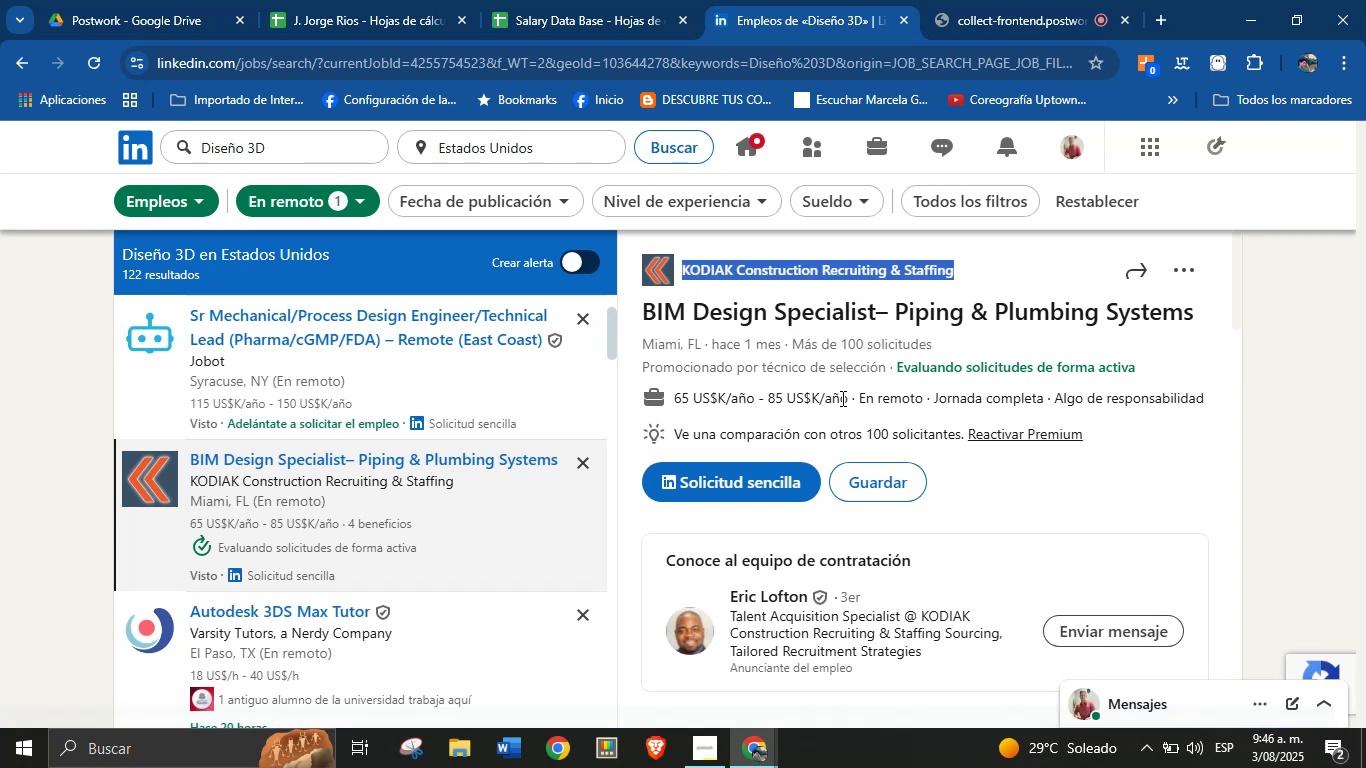 
key(Alt+Control+C)
 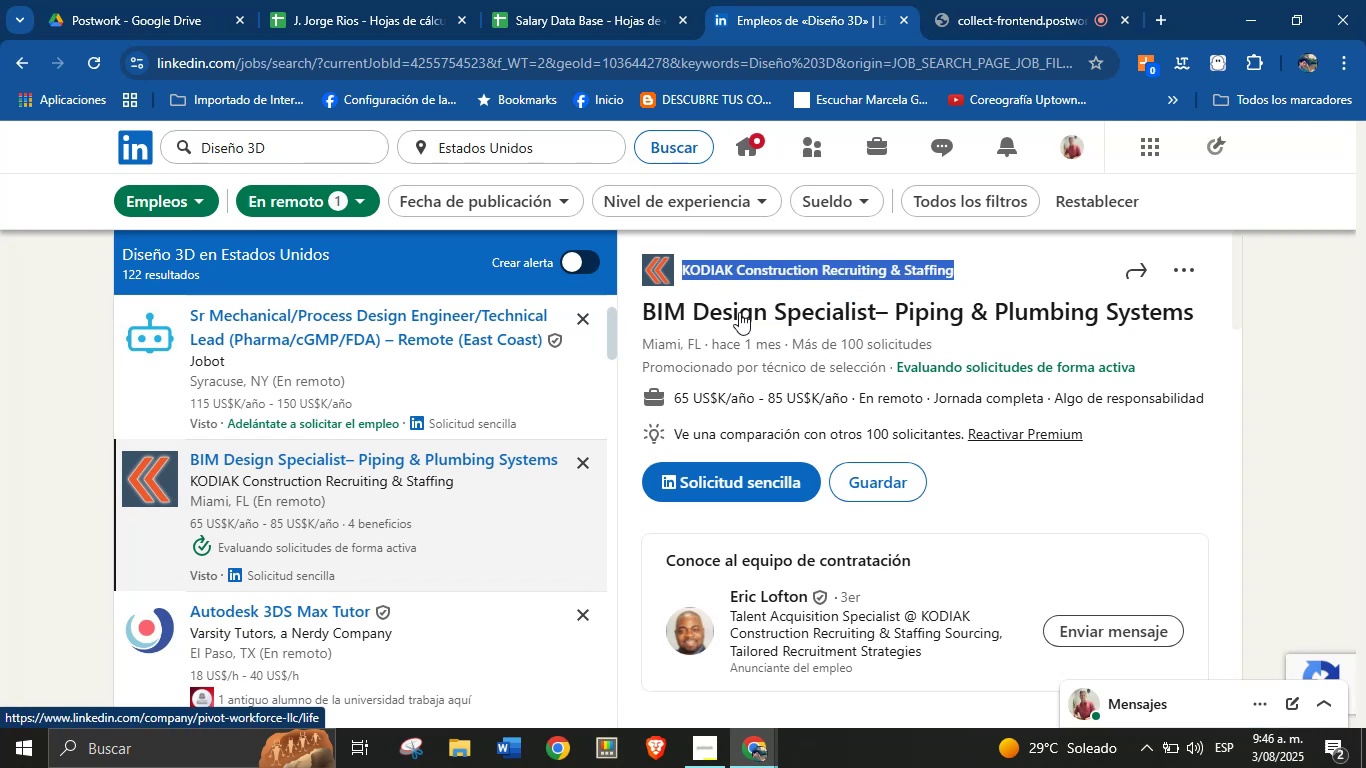 
left_click_drag(start_coordinate=[848, 397], to_coordinate=[670, 397])
 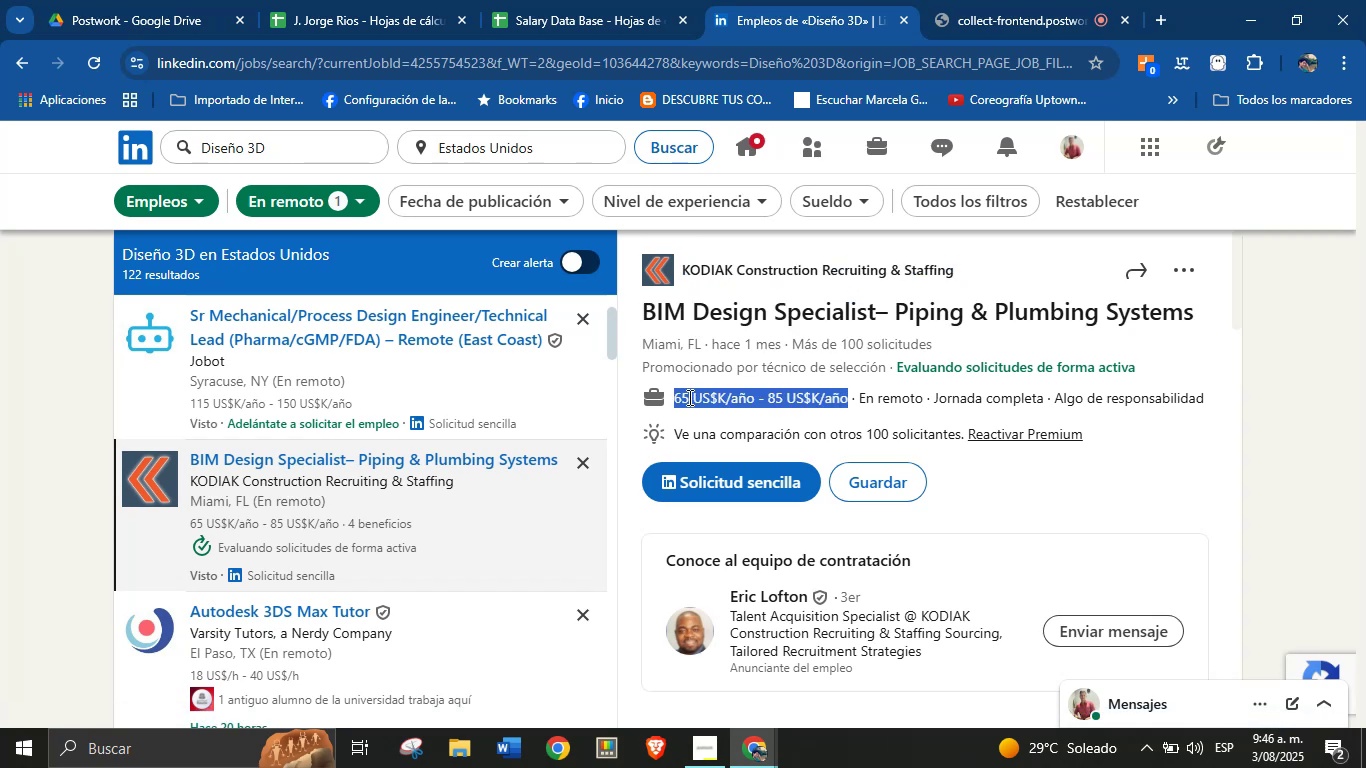 
key(Alt+Control+ControlLeft)
 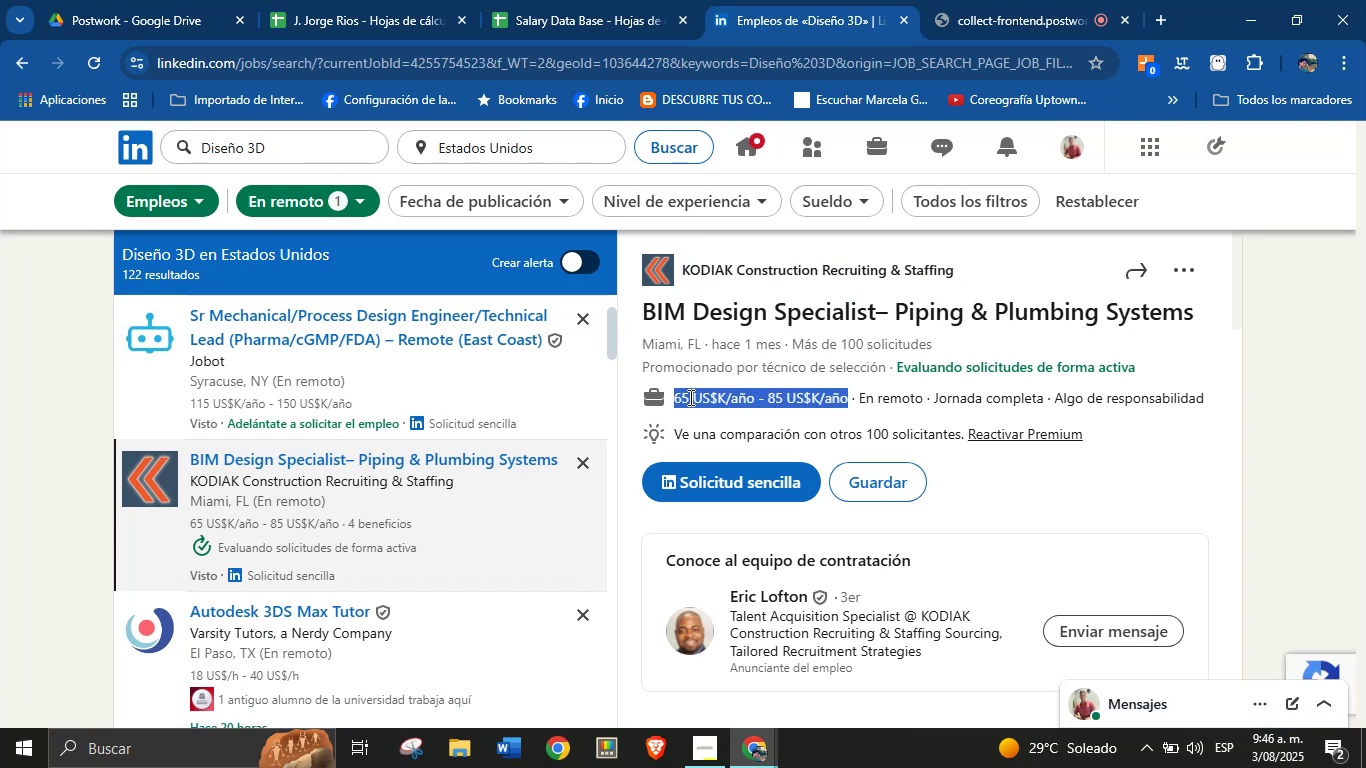 
key(Alt+AltLeft)
 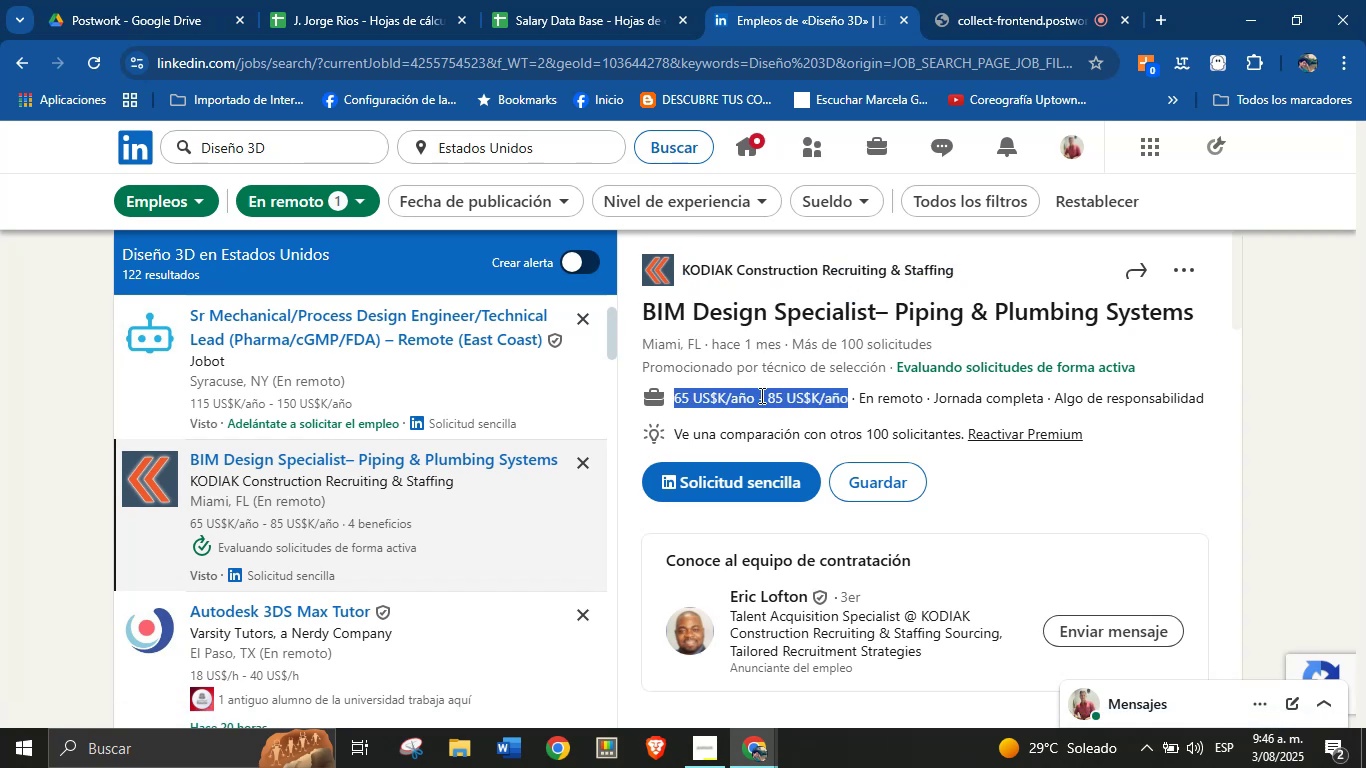 
key(Alt+Control+C)
 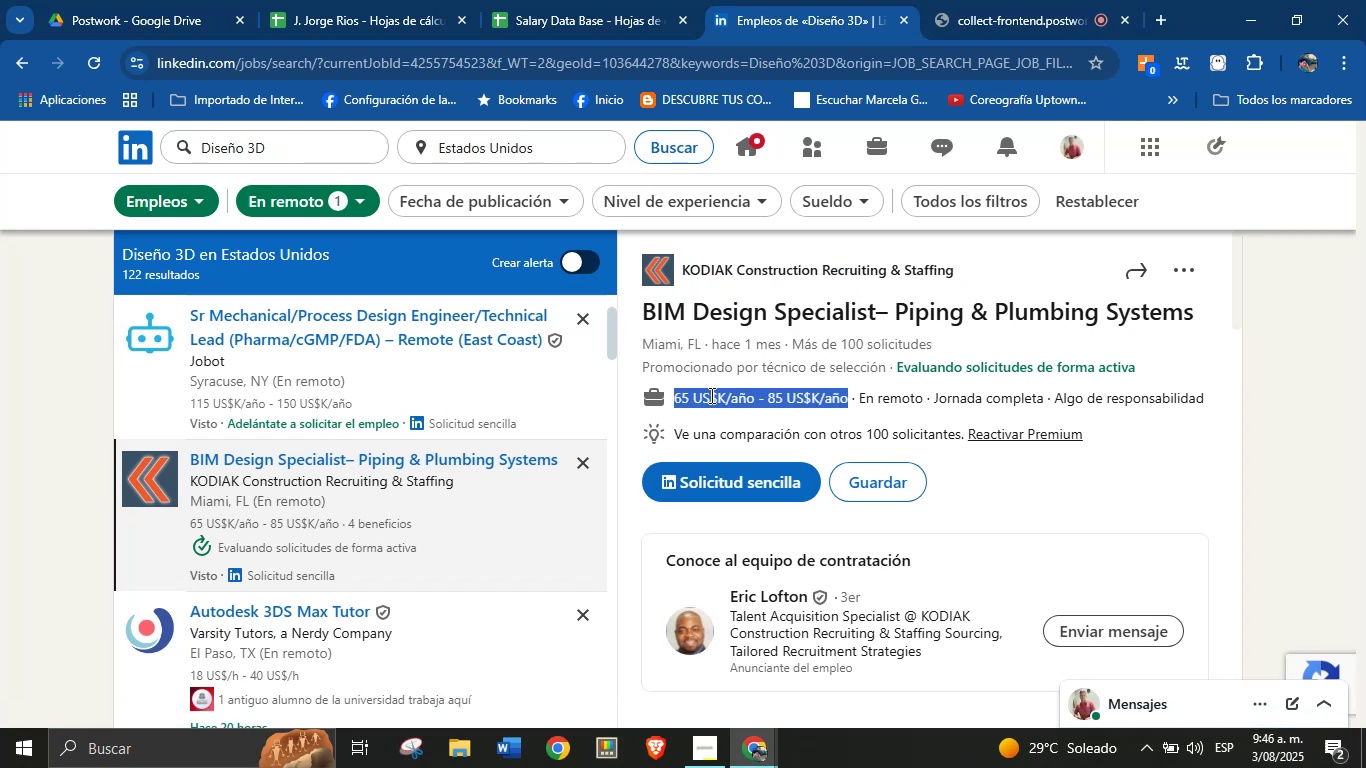 
scroll: coordinate [838, 418], scroll_direction: down, amount: 4.0
 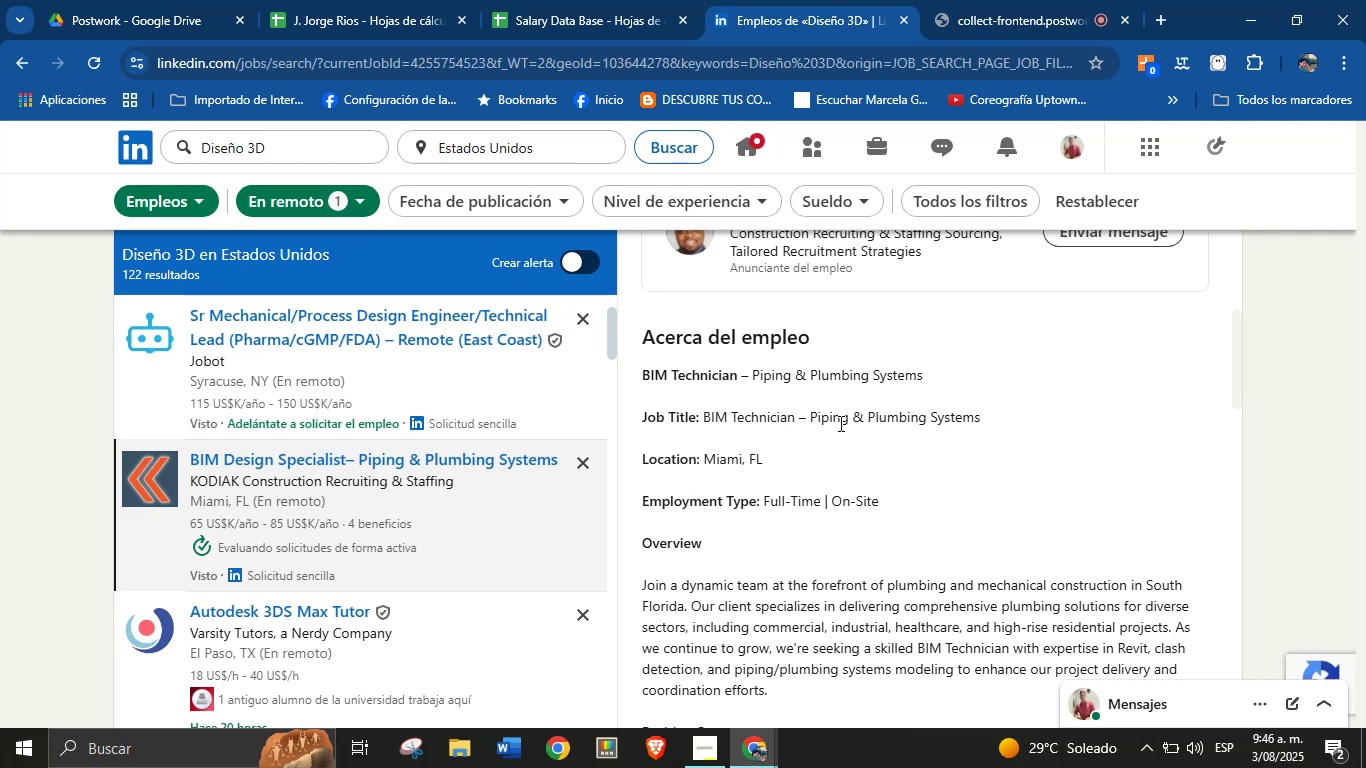 
scroll: coordinate [844, 441], scroll_direction: none, amount: 0.0
 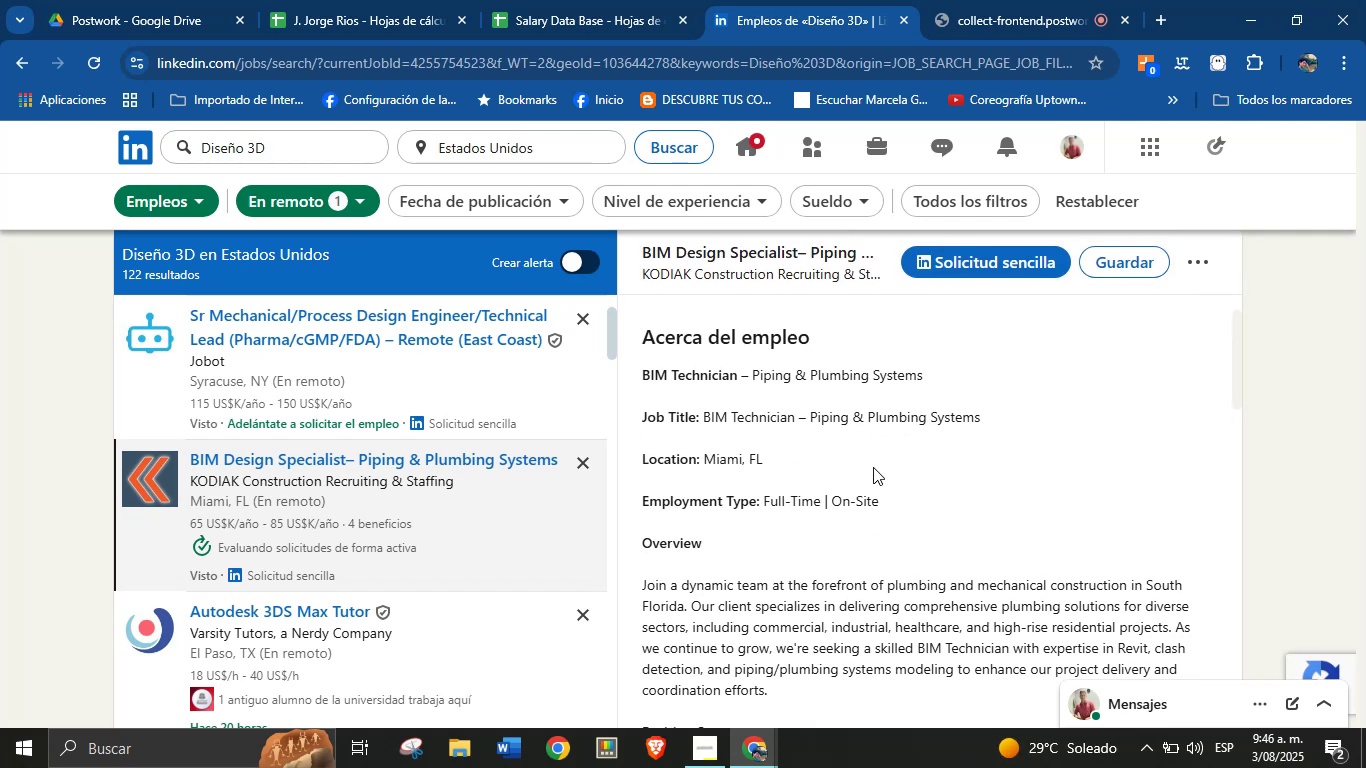 
scroll: coordinate [814, 522], scroll_direction: down, amount: 10.0
 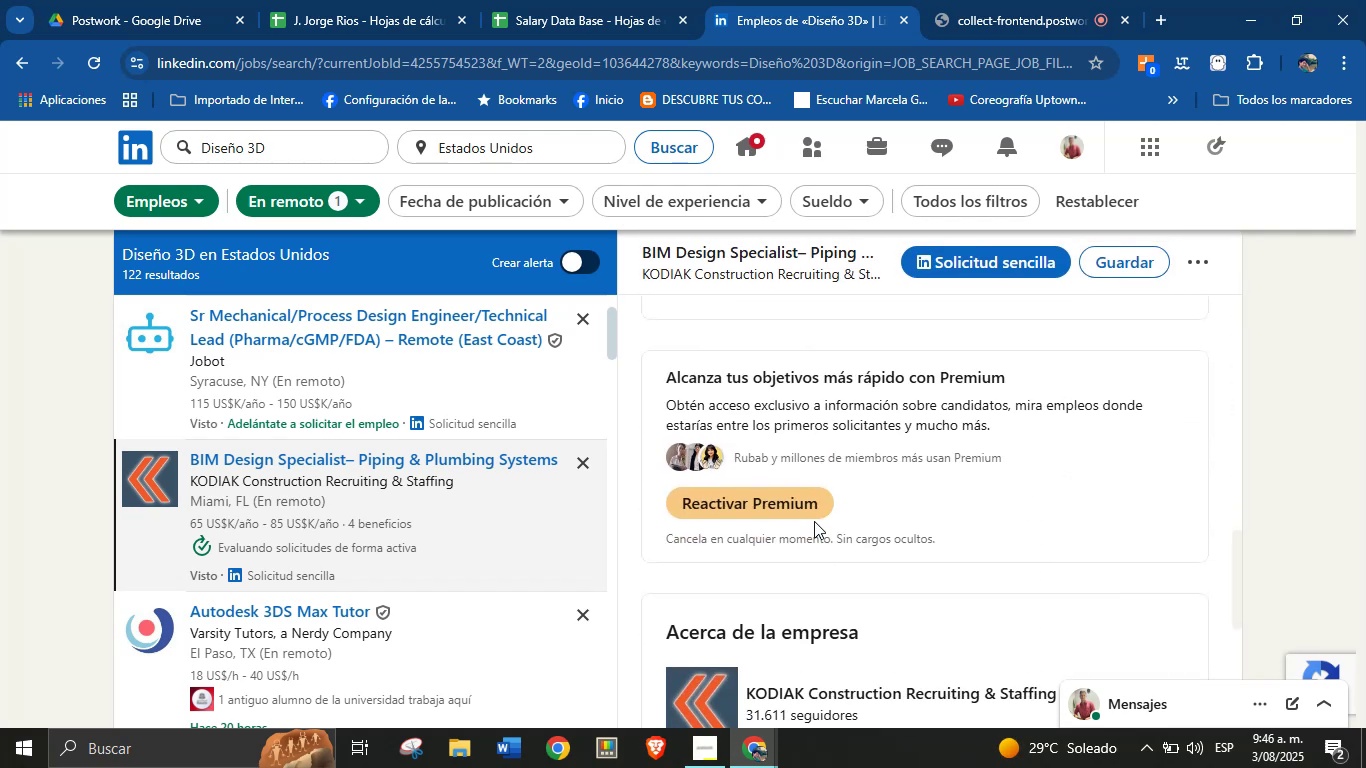 
scroll: coordinate [882, 513], scroll_direction: down, amount: 4.0
 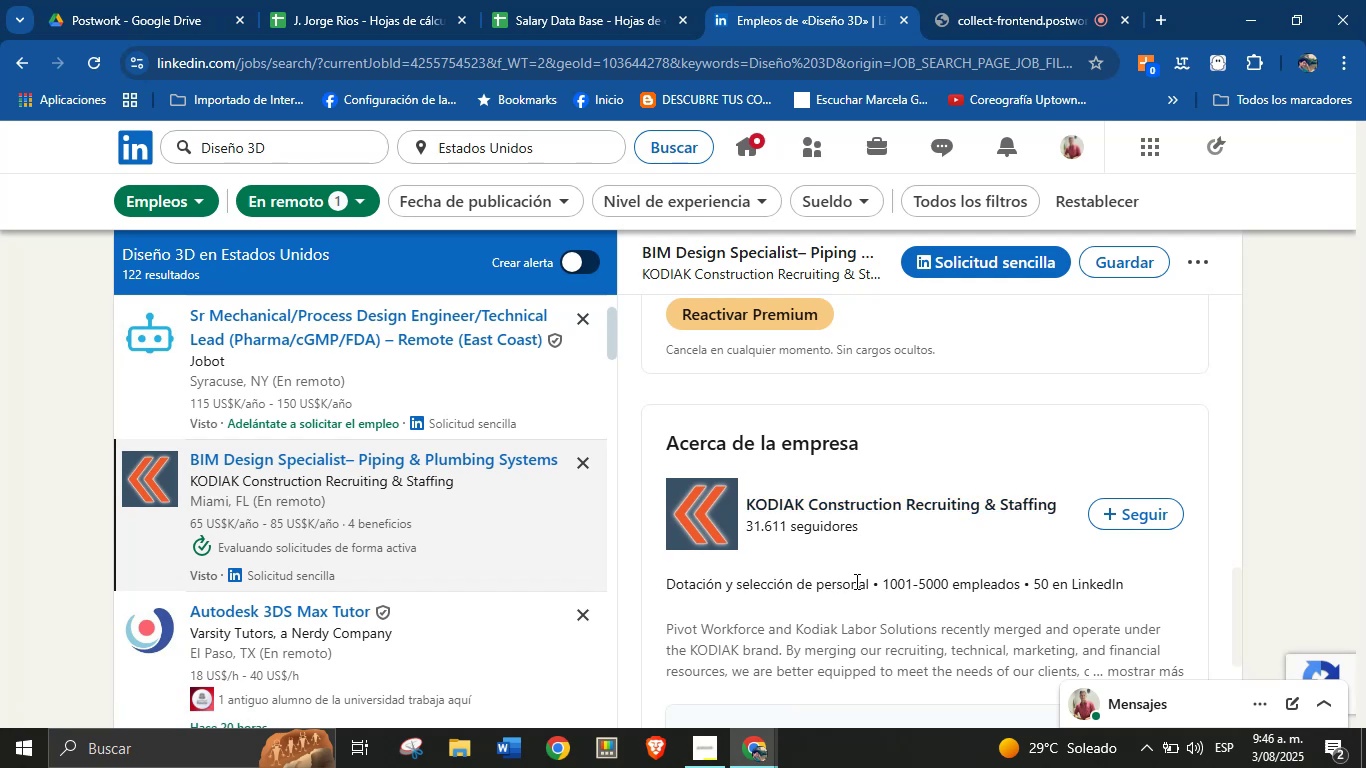 
left_click_drag(start_coordinate=[868, 581], to_coordinate=[668, 585])
 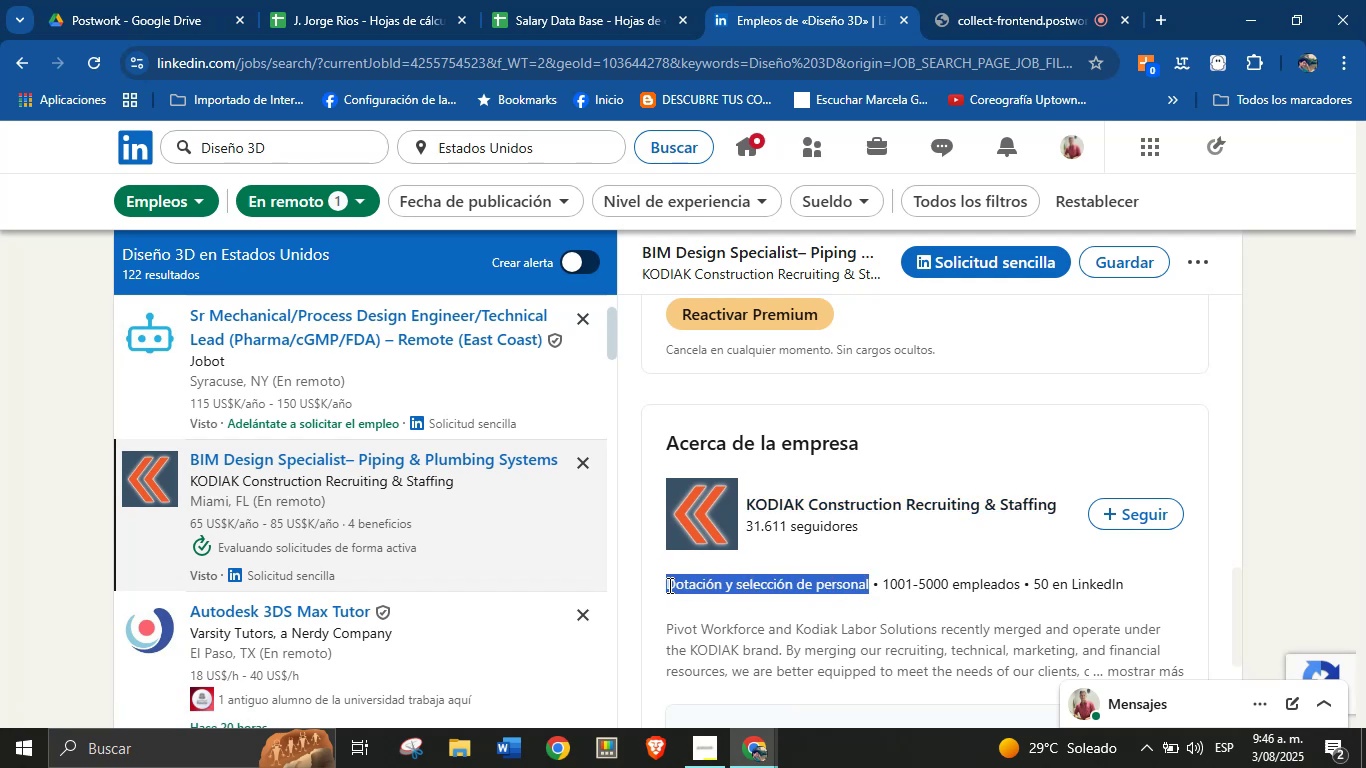 
key(Alt+AltLeft)
 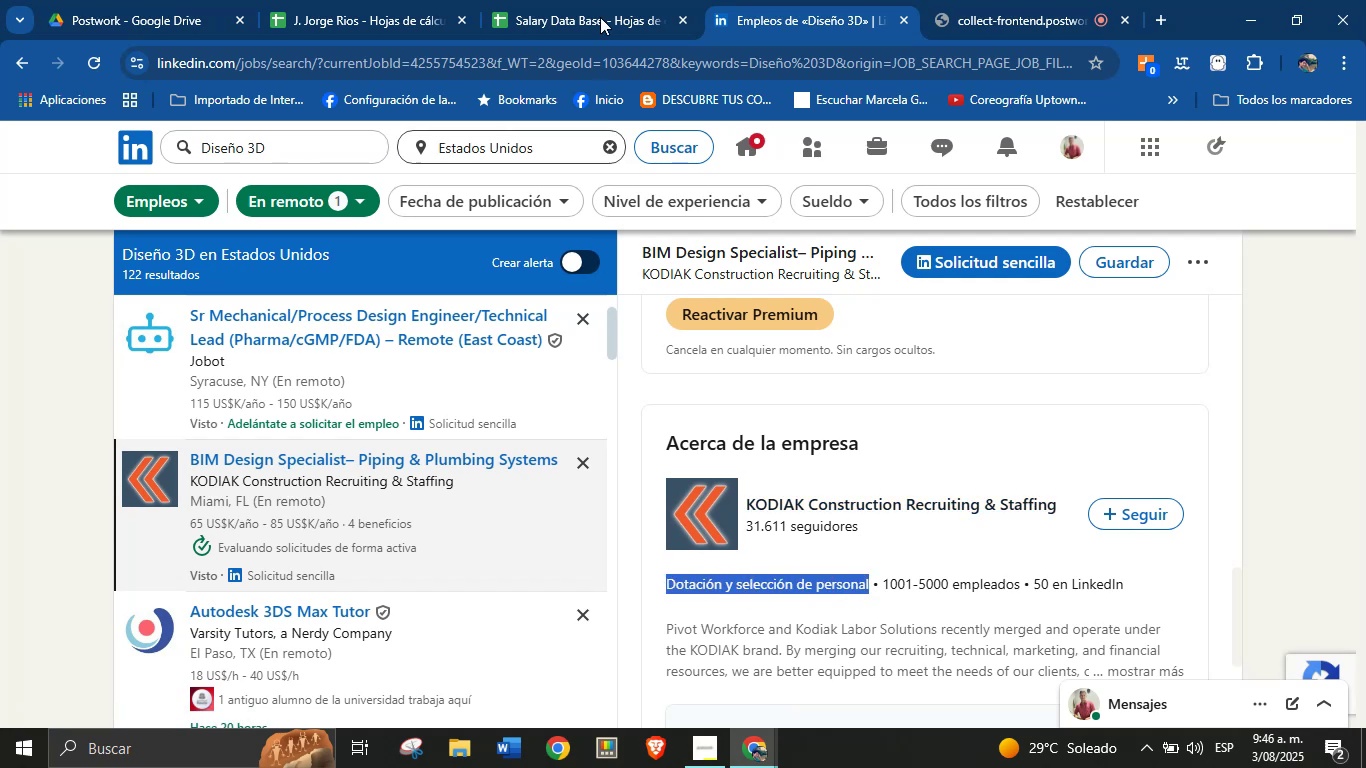 
key(Alt+Control+ControlLeft)
 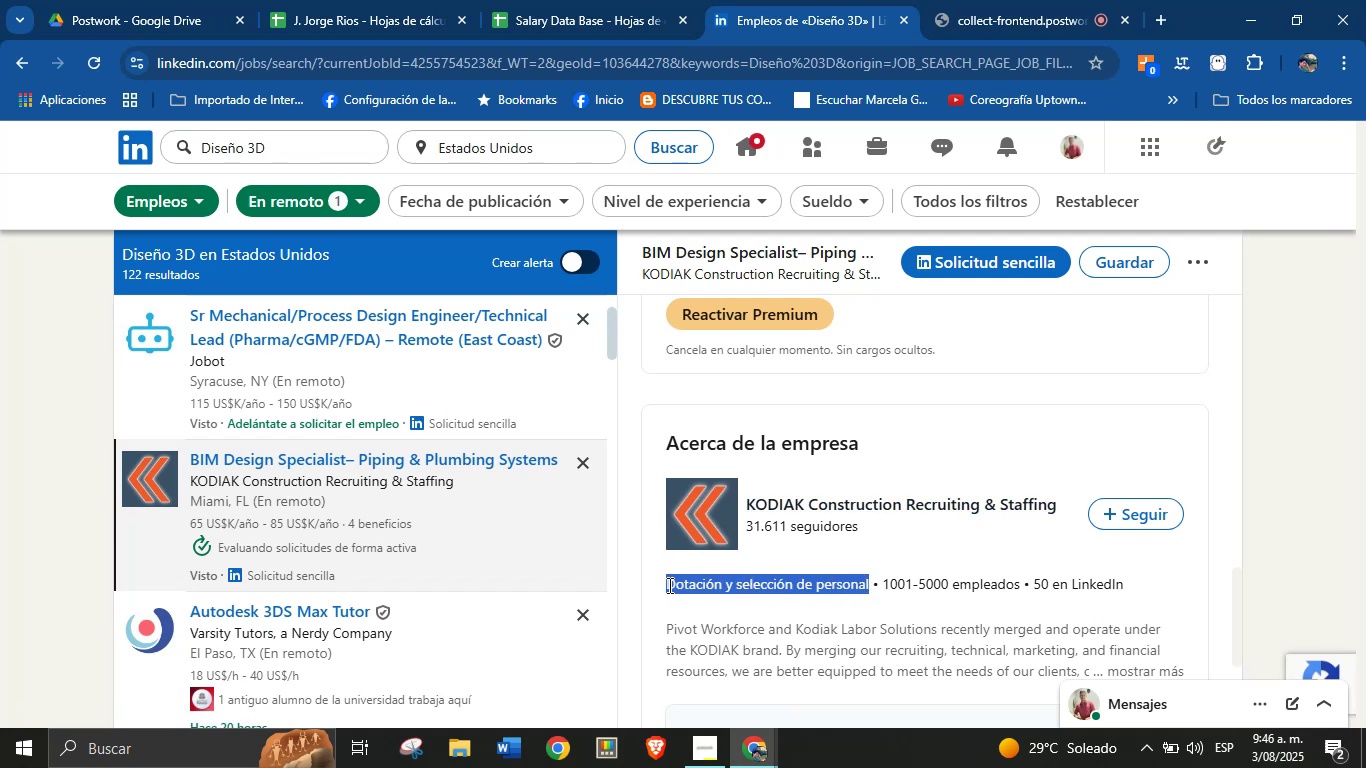 
key(Alt+Control+C)
 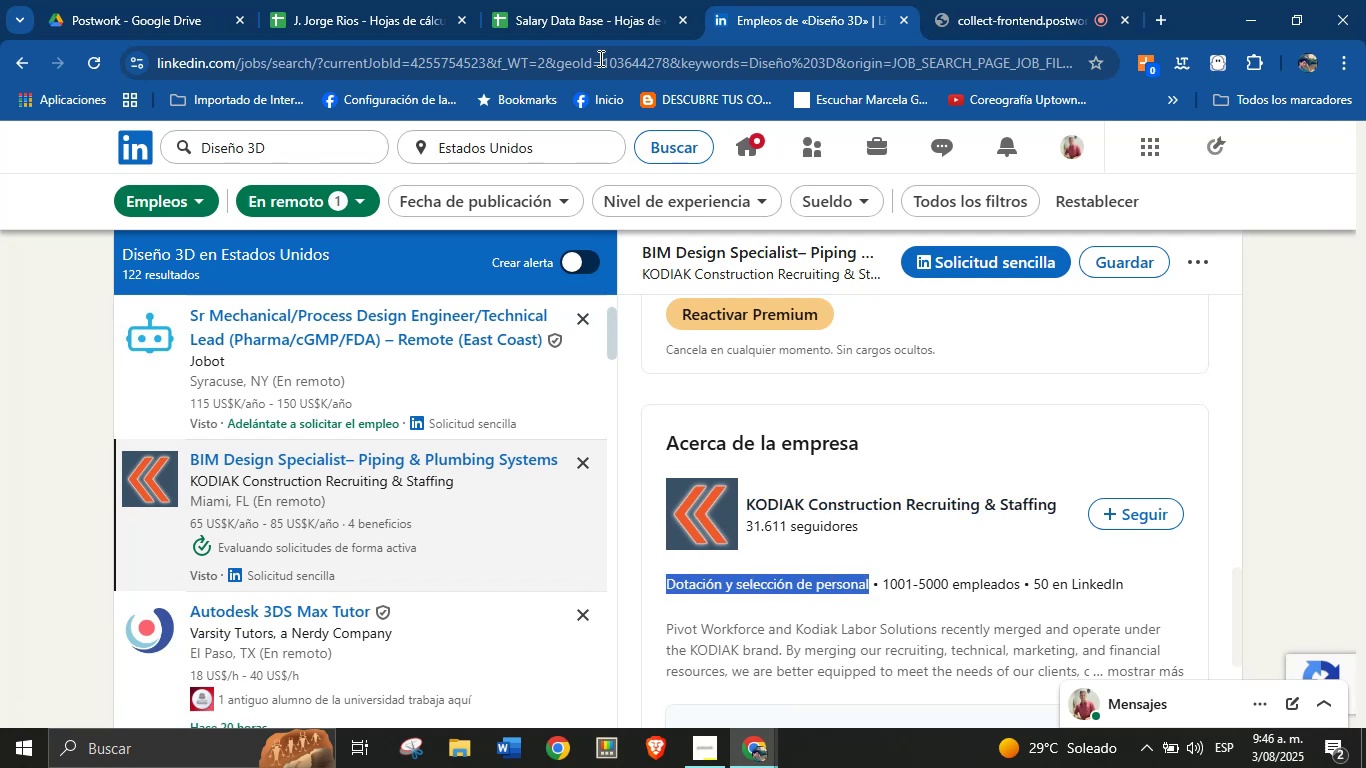 
left_click([592, 0])
 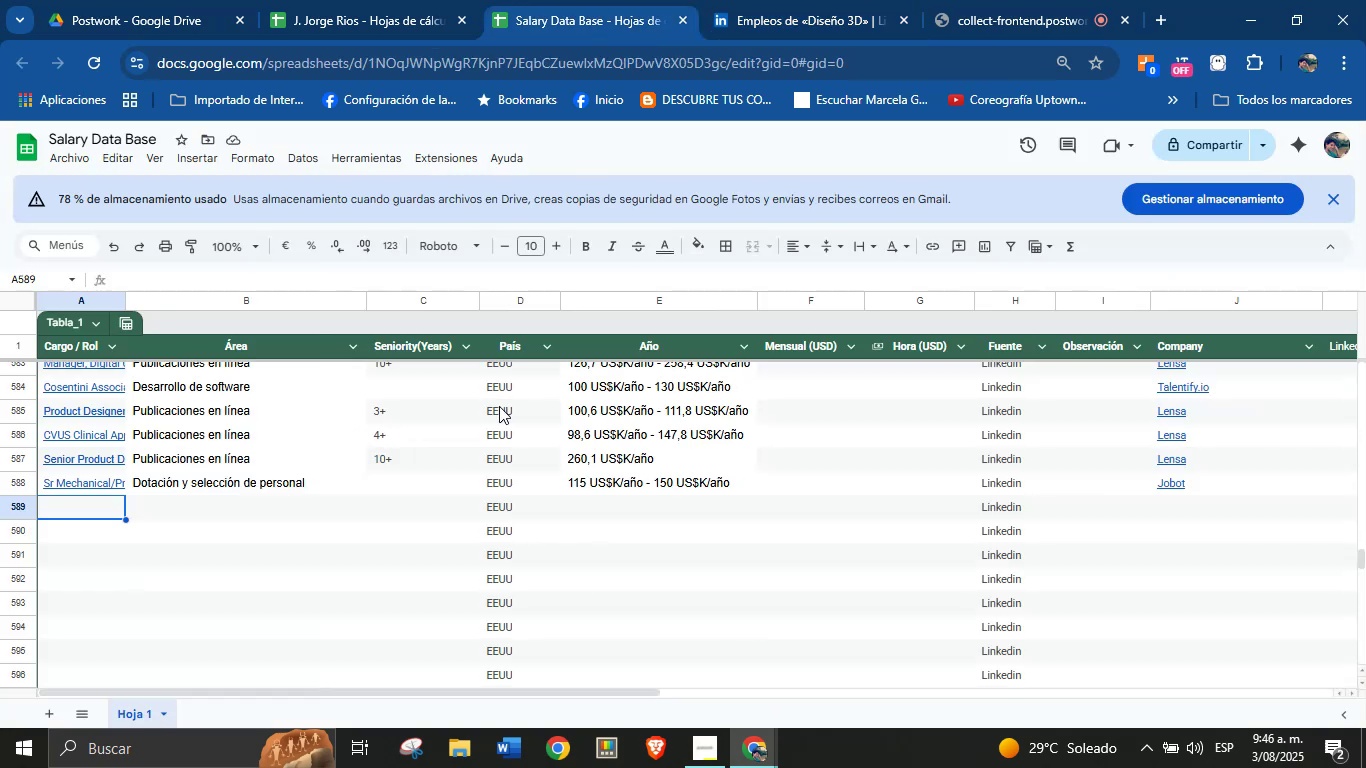 
key(Meta+MetaLeft)
 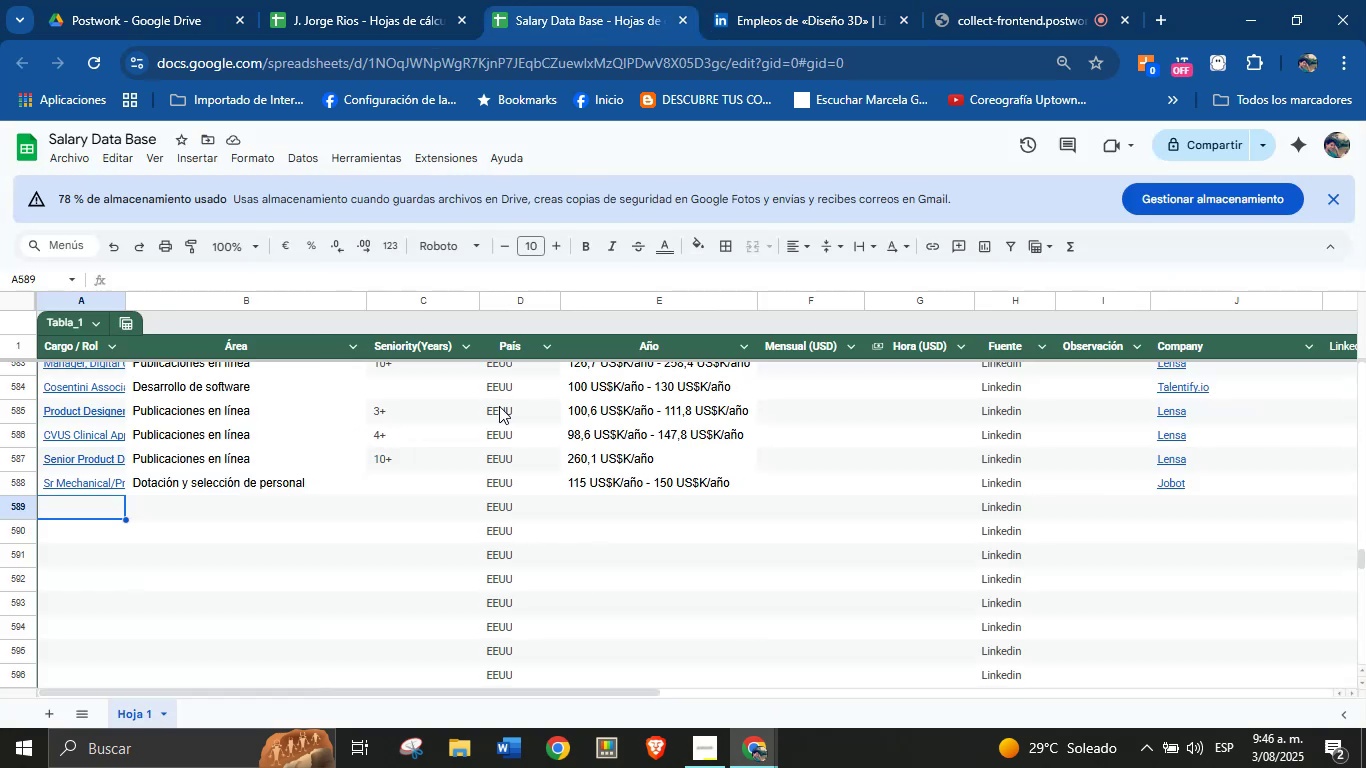 
key(Meta+MetaLeft)
 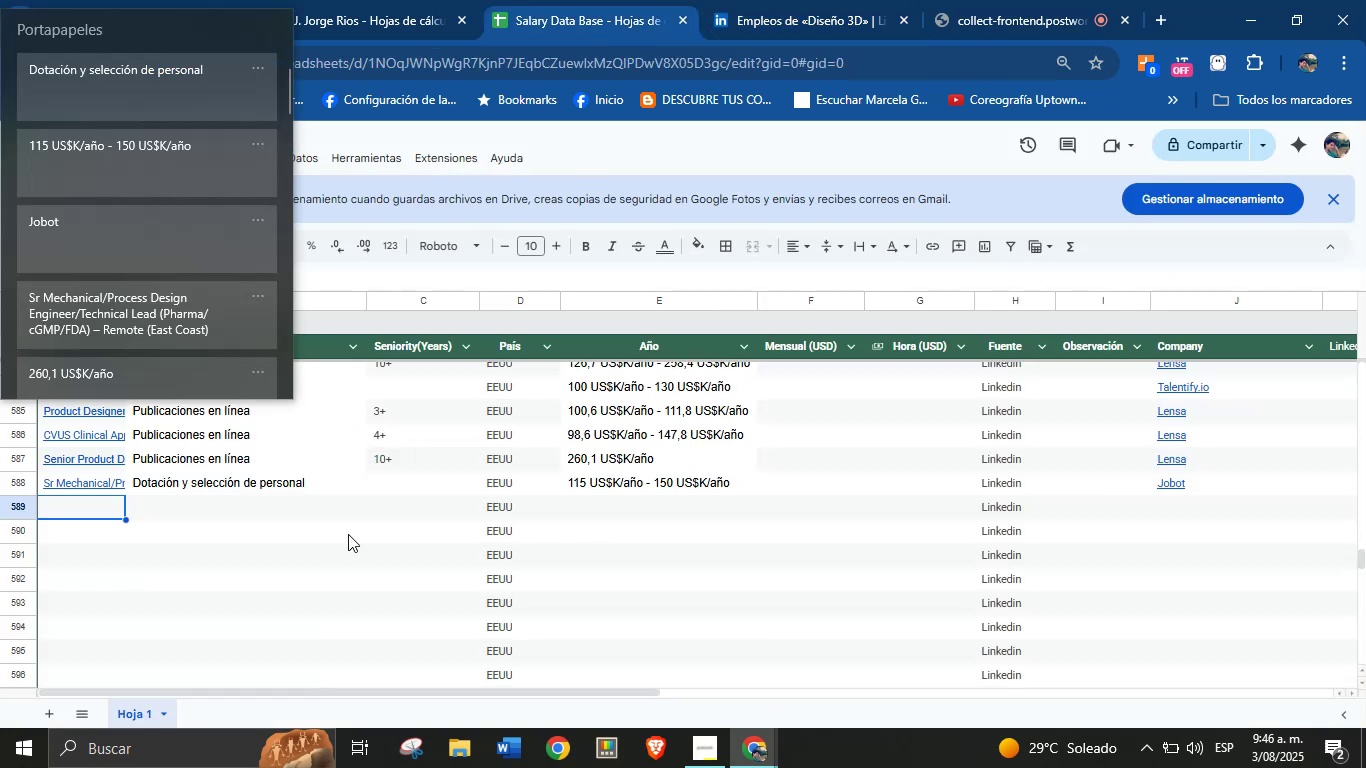 
key(Meta+V)
 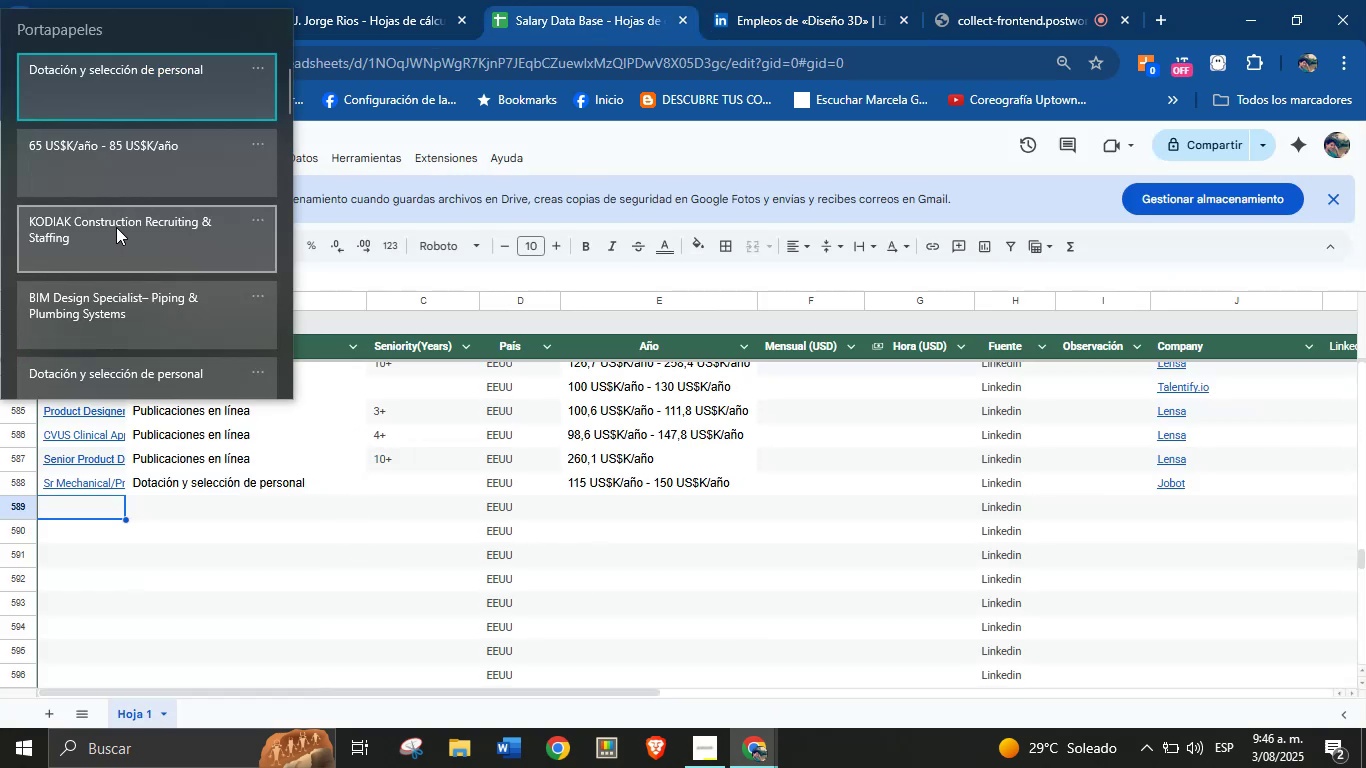 
left_click([124, 315])
 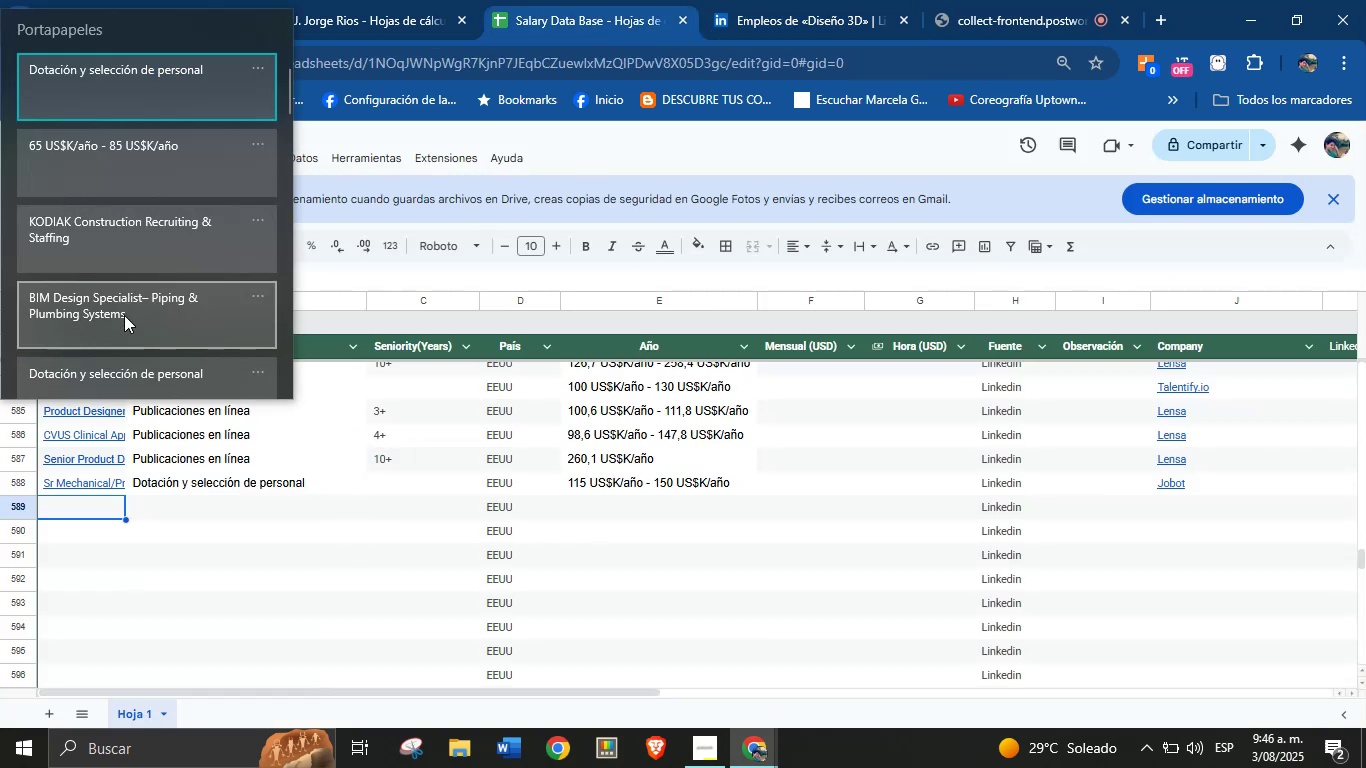 
key(Control+ControlLeft)
 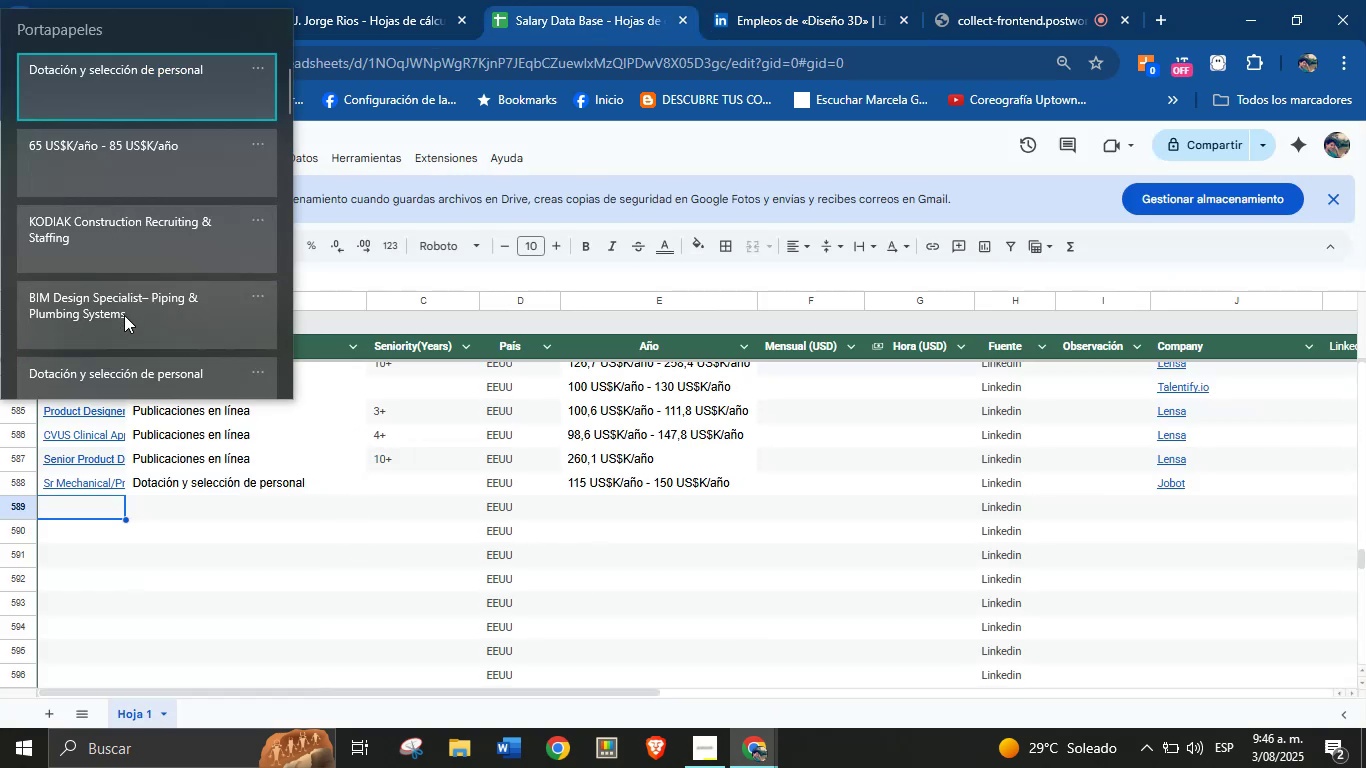 
key(Control+V)
 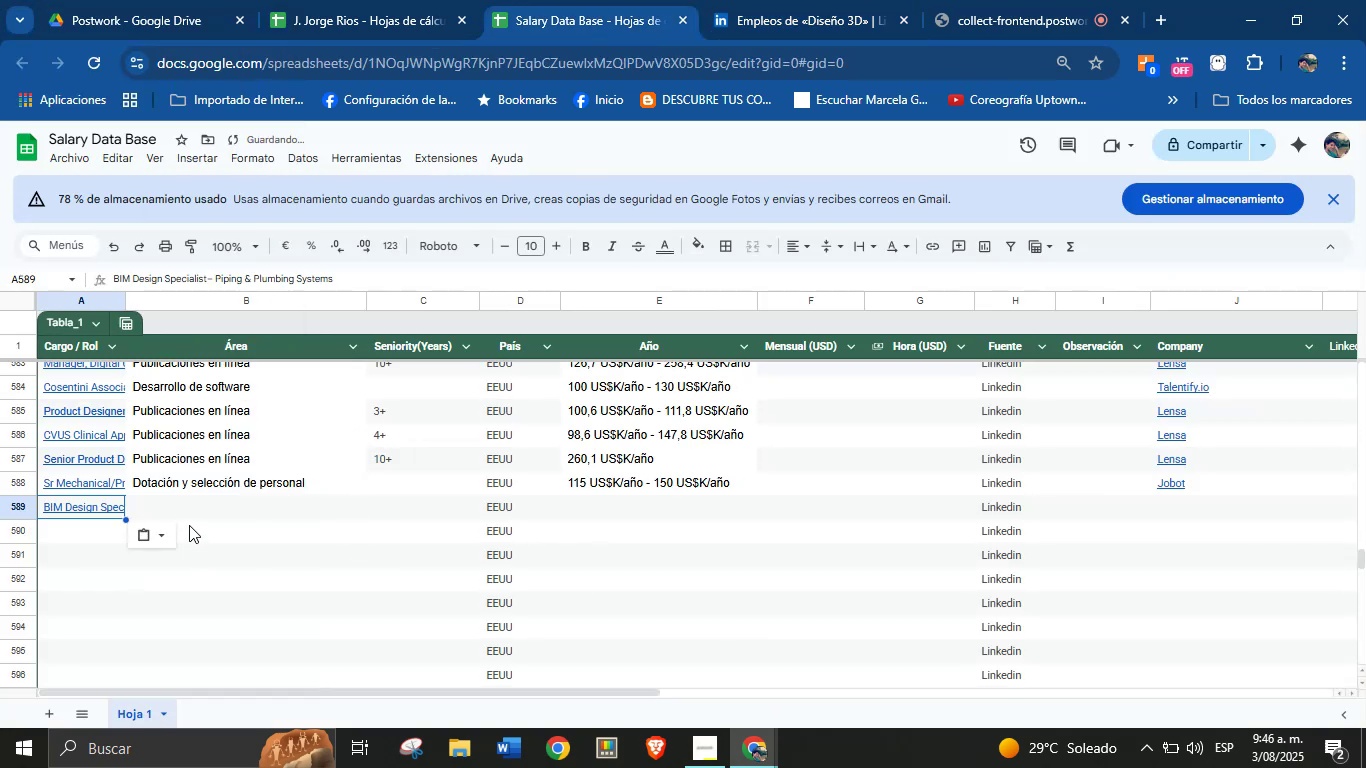 
left_click([188, 516])
 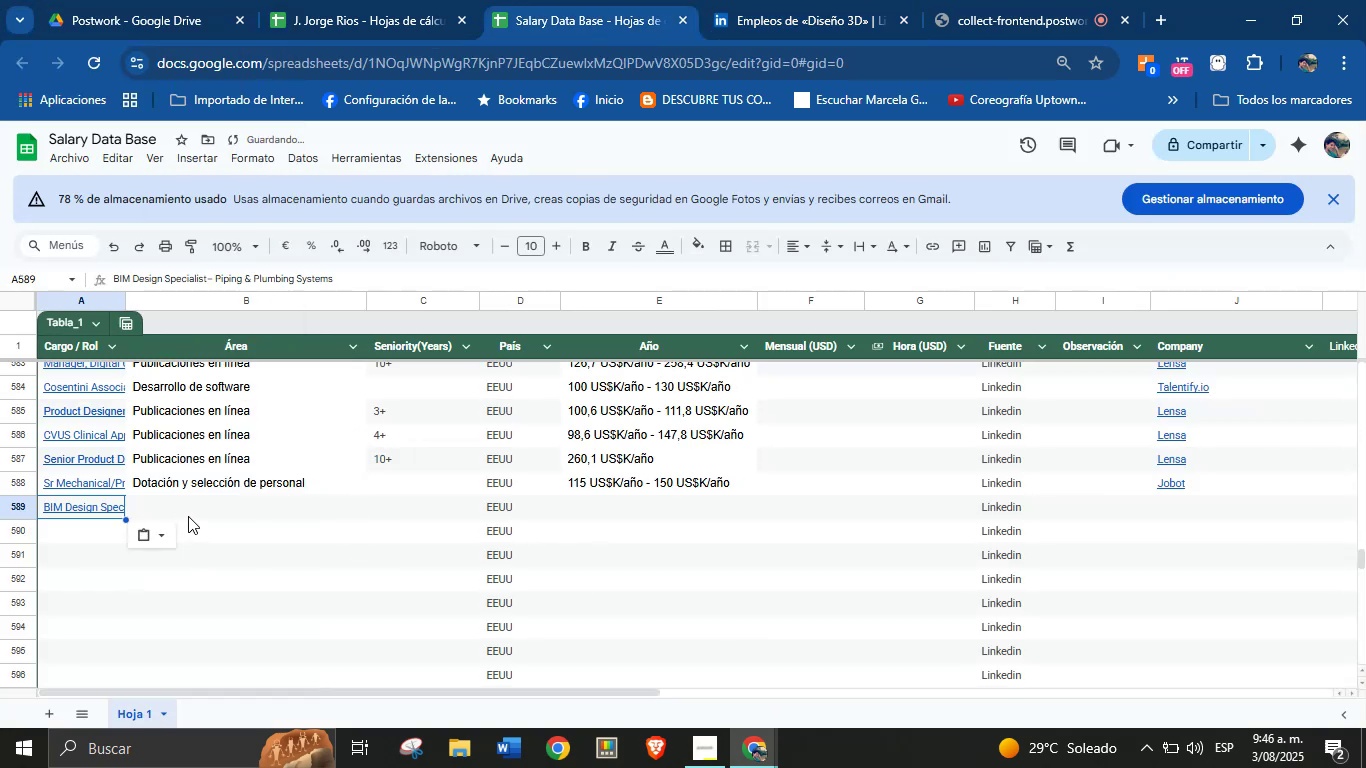 
key(Meta+MetaLeft)
 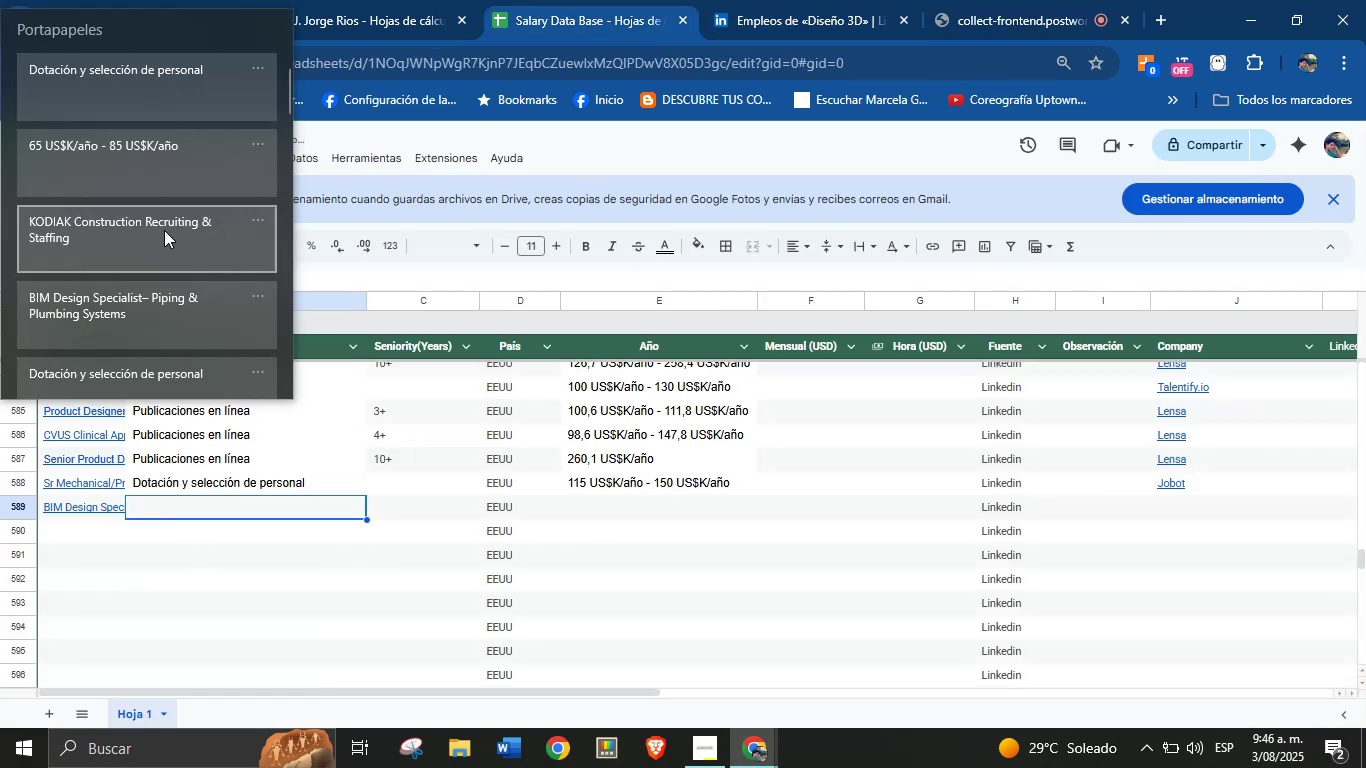 
key(Meta+MetaLeft)
 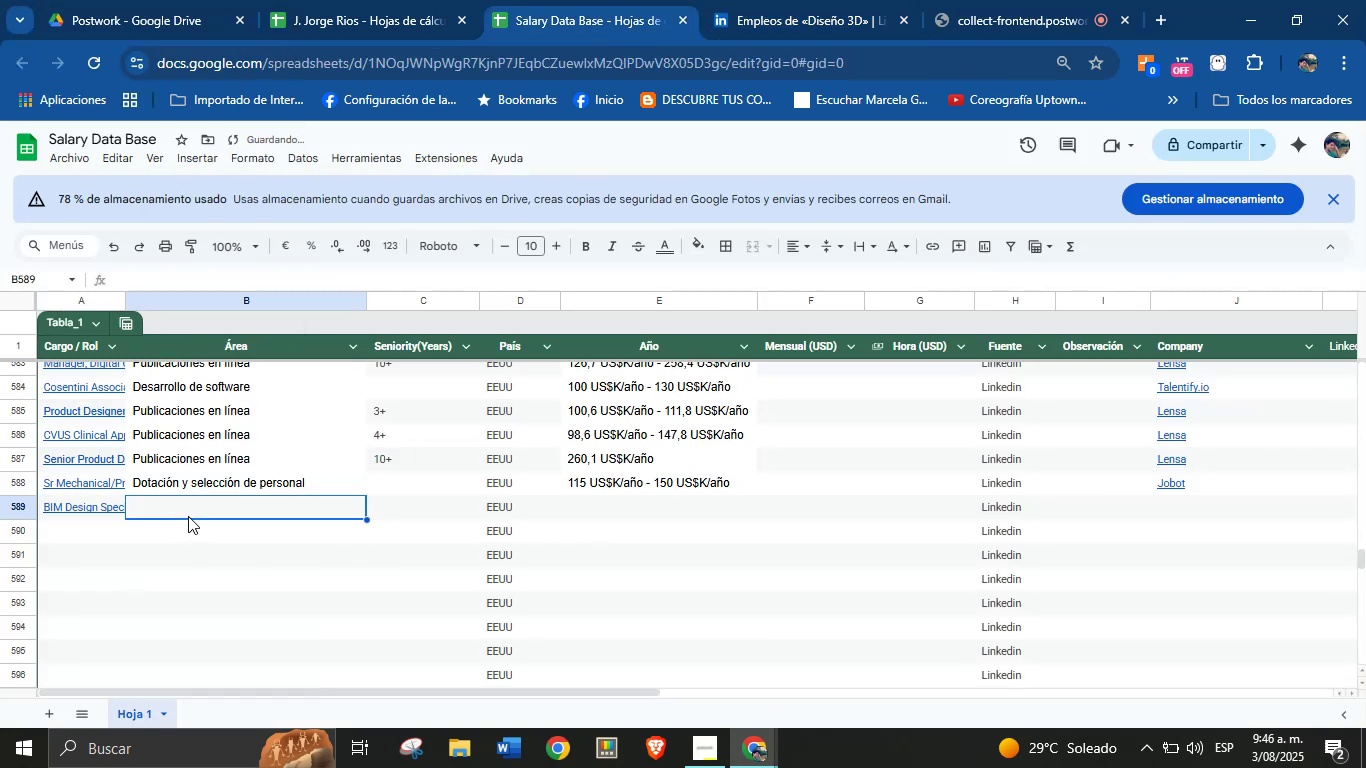 
key(Meta+V)
 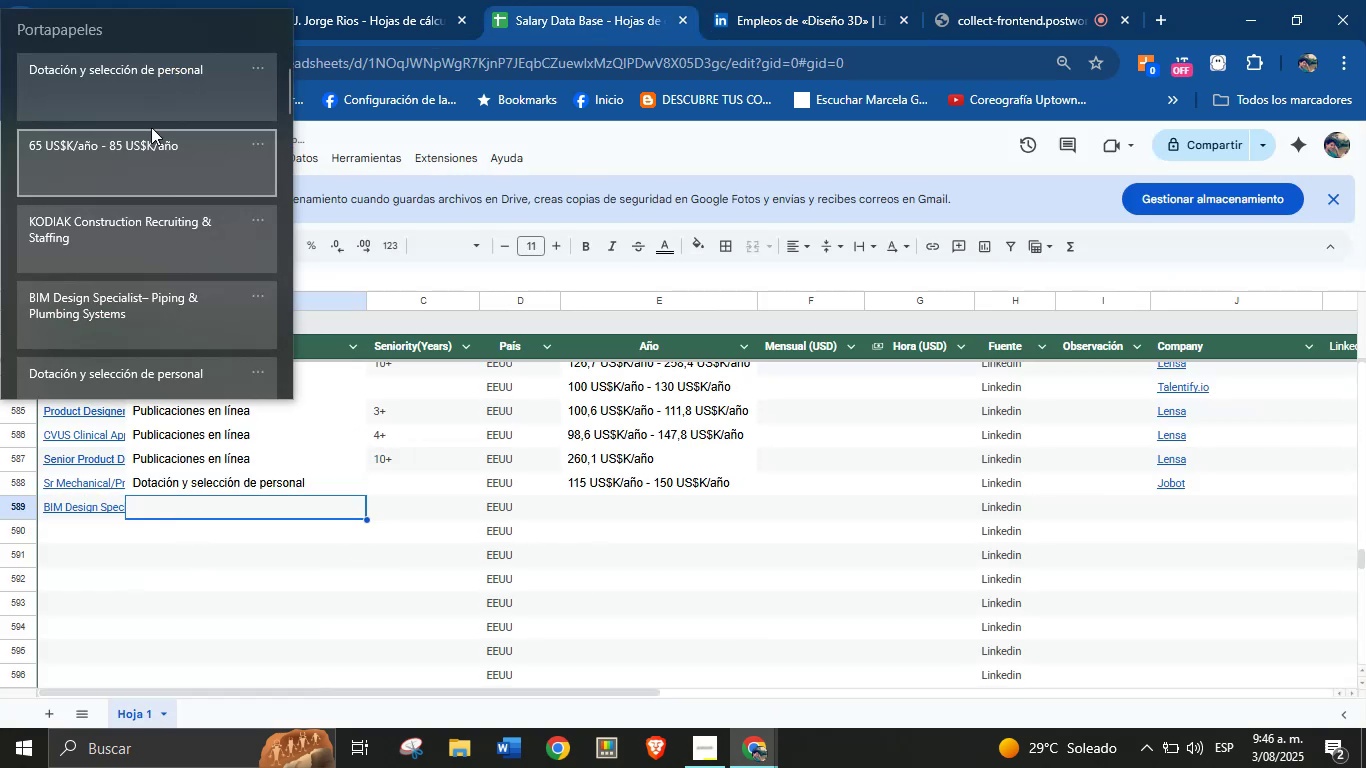 
left_click([156, 101])
 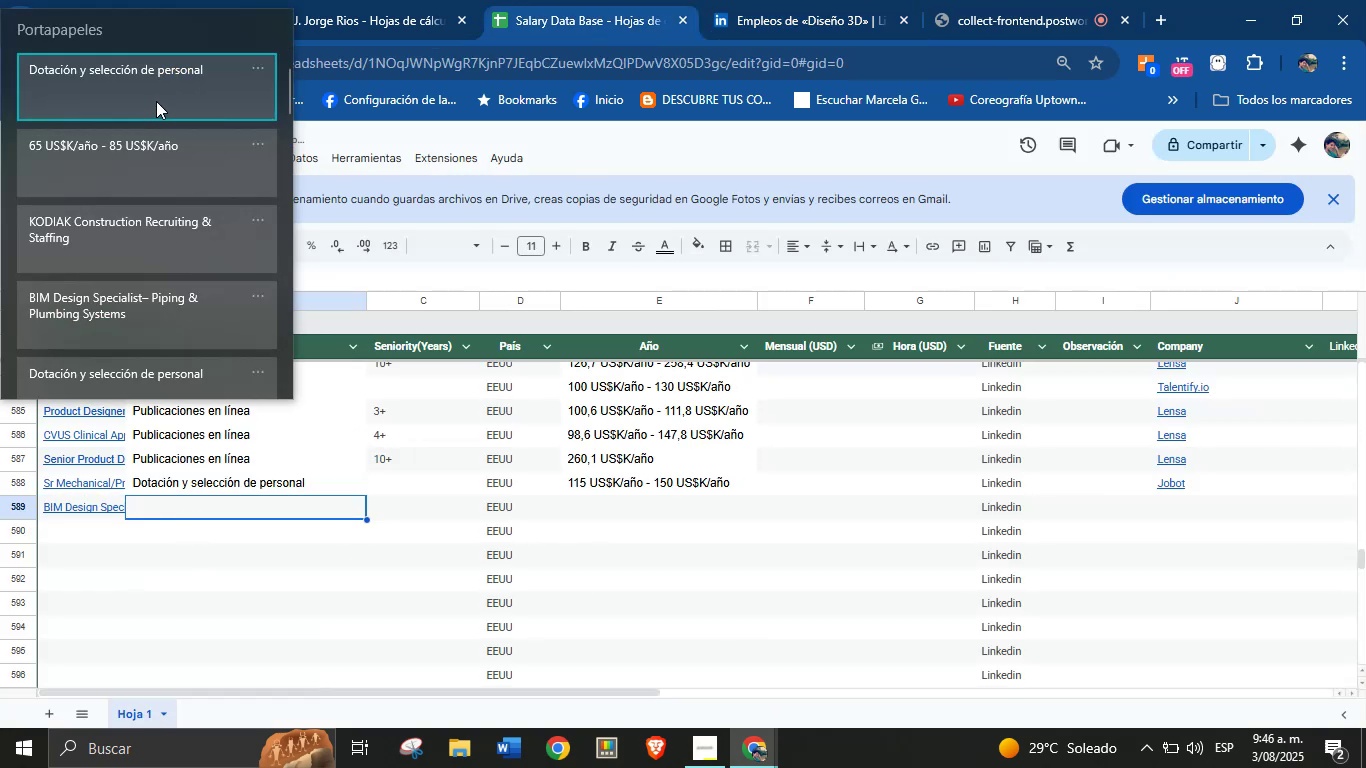 
key(Control+ControlLeft)
 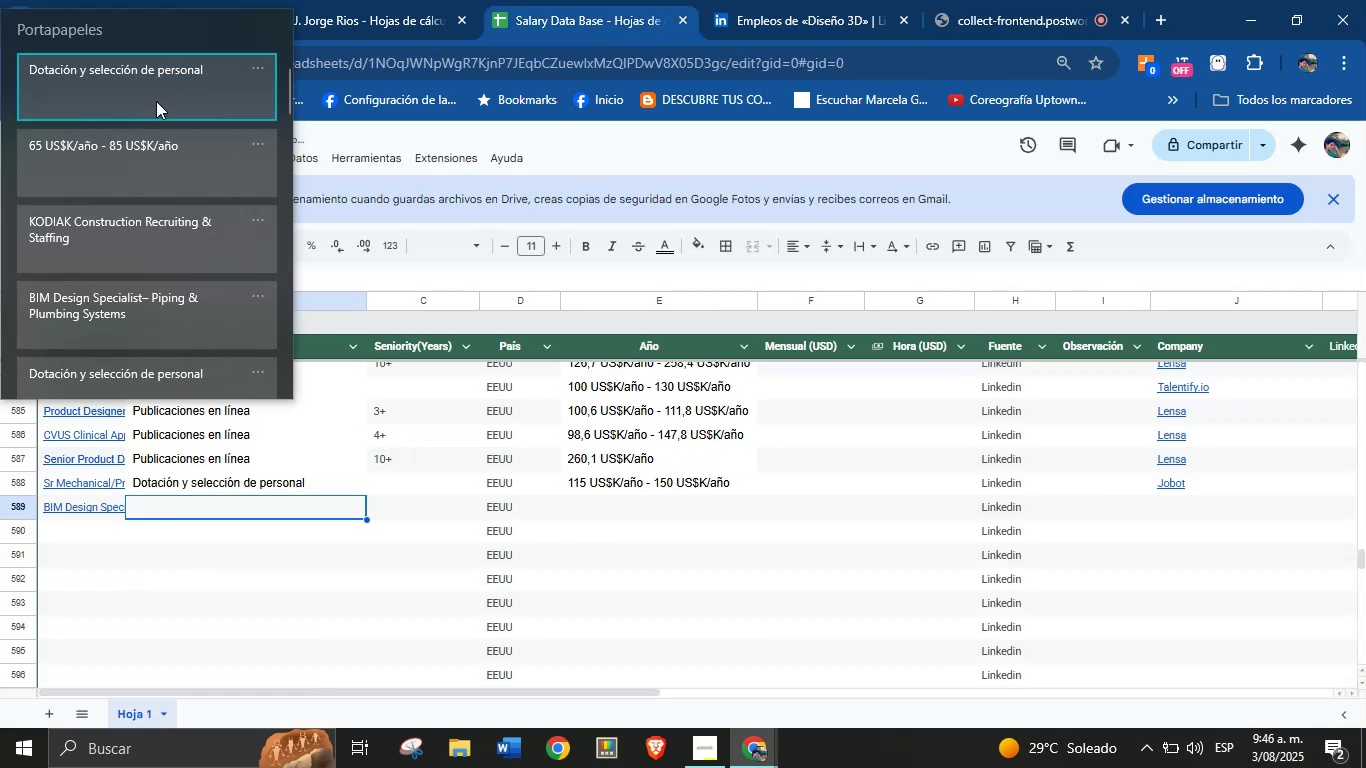 
key(Control+V)
 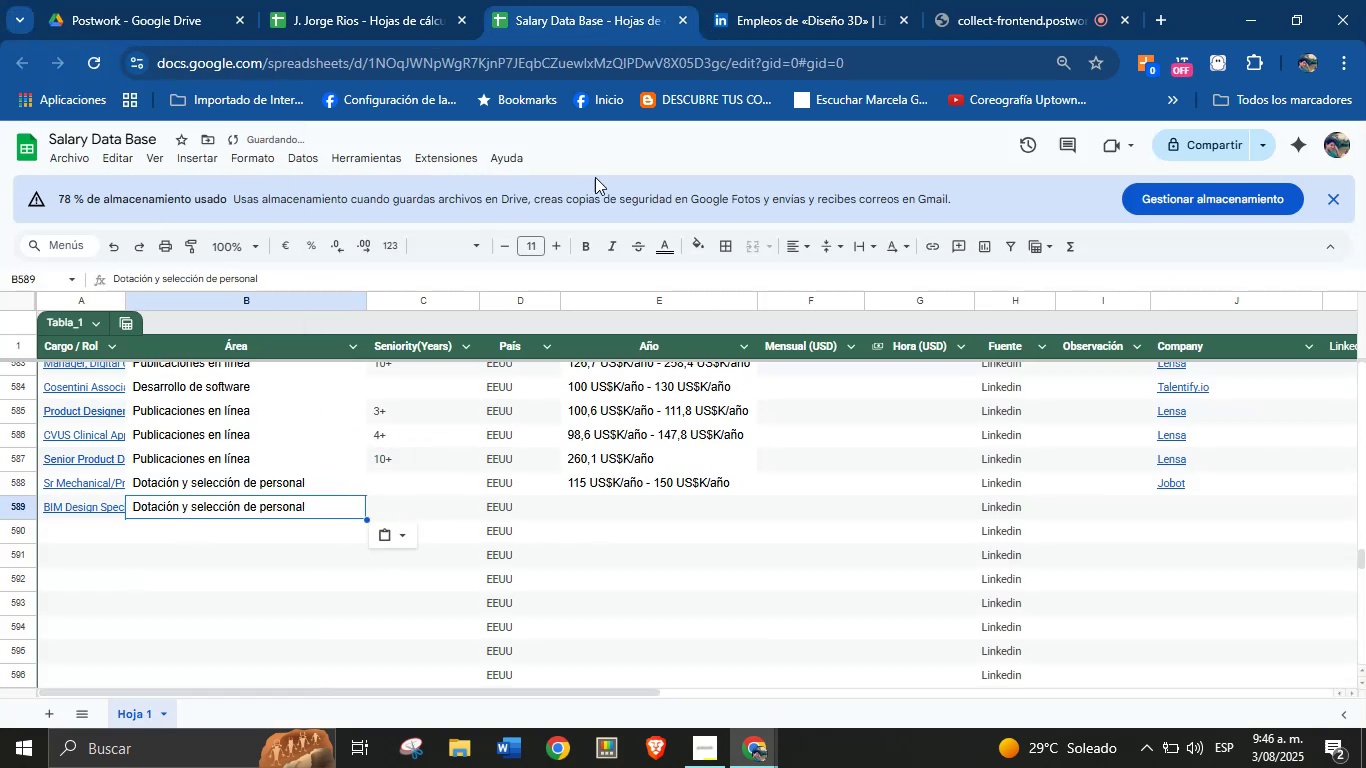 
left_click([771, 0])
 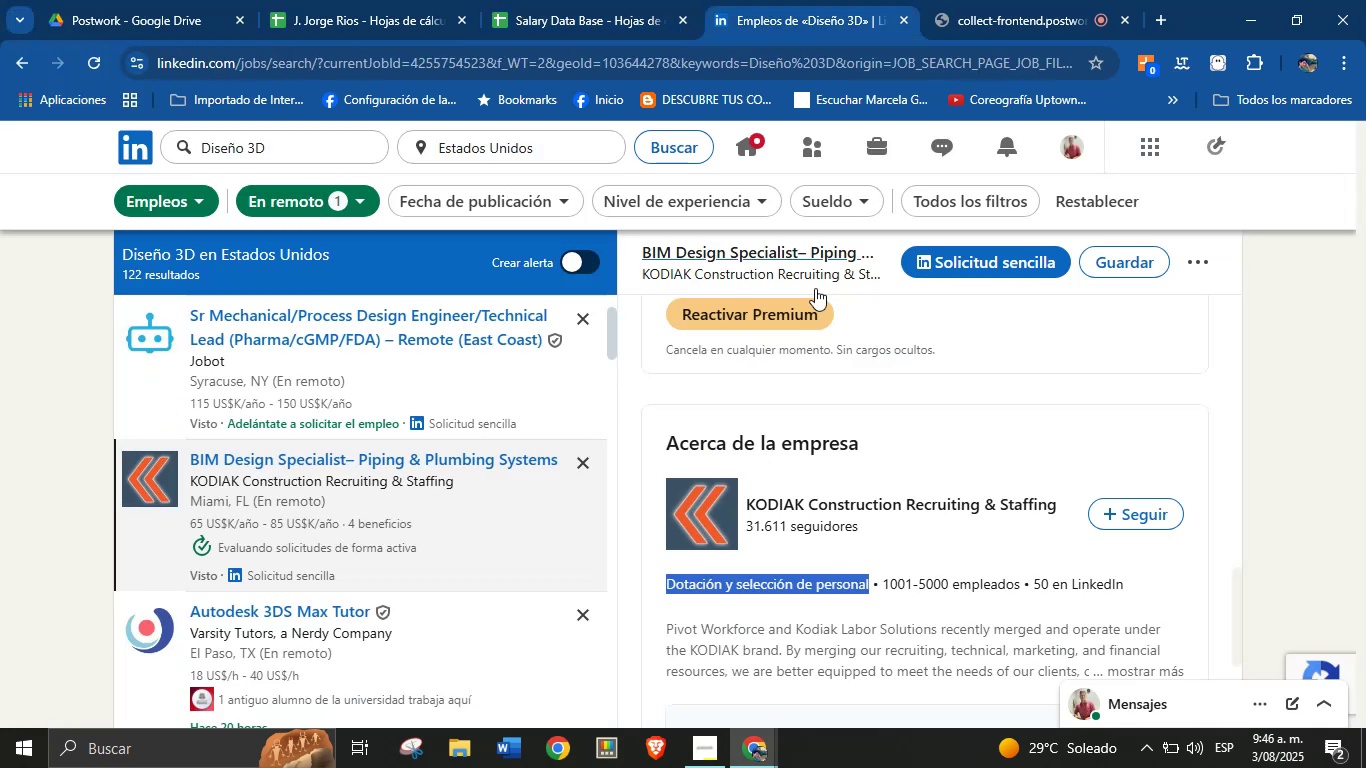 
scroll: coordinate [856, 458], scroll_direction: up, amount: 8.0
 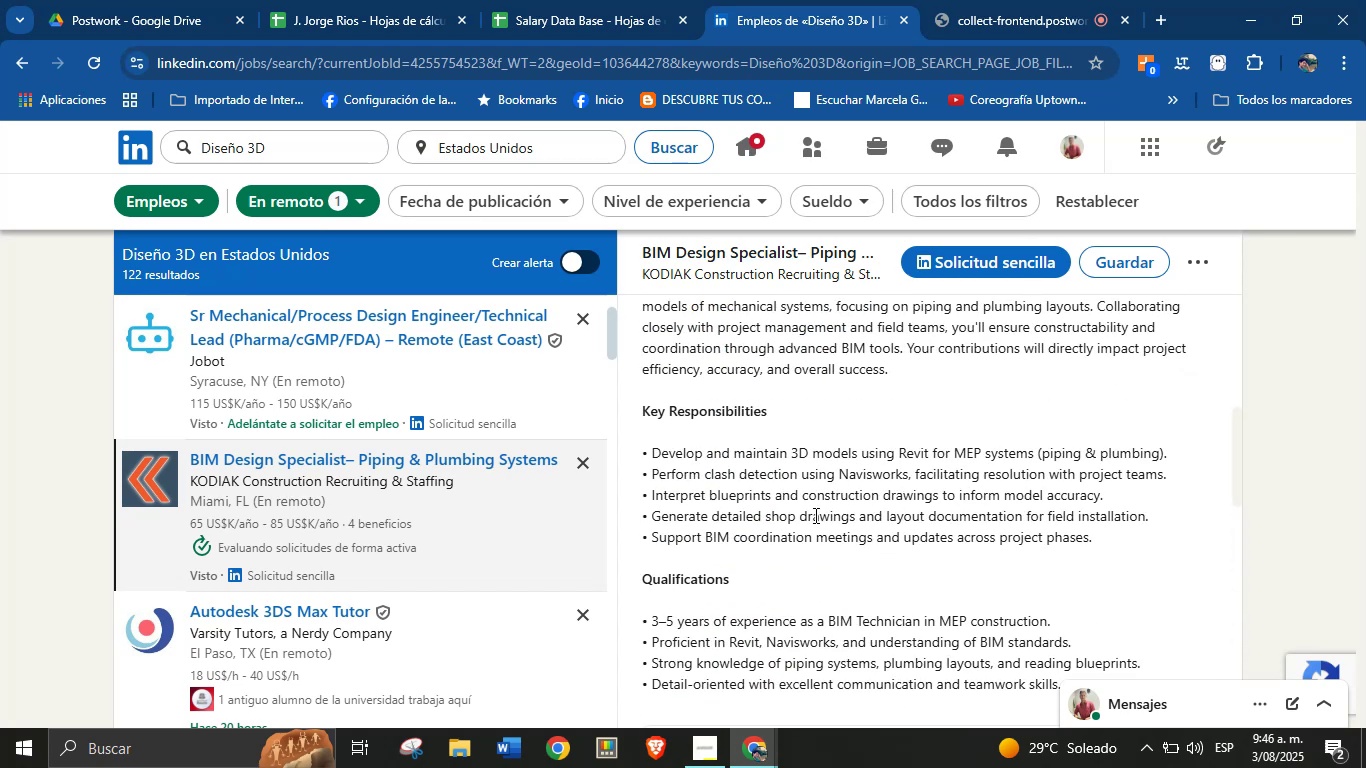 
left_click([823, 500])
 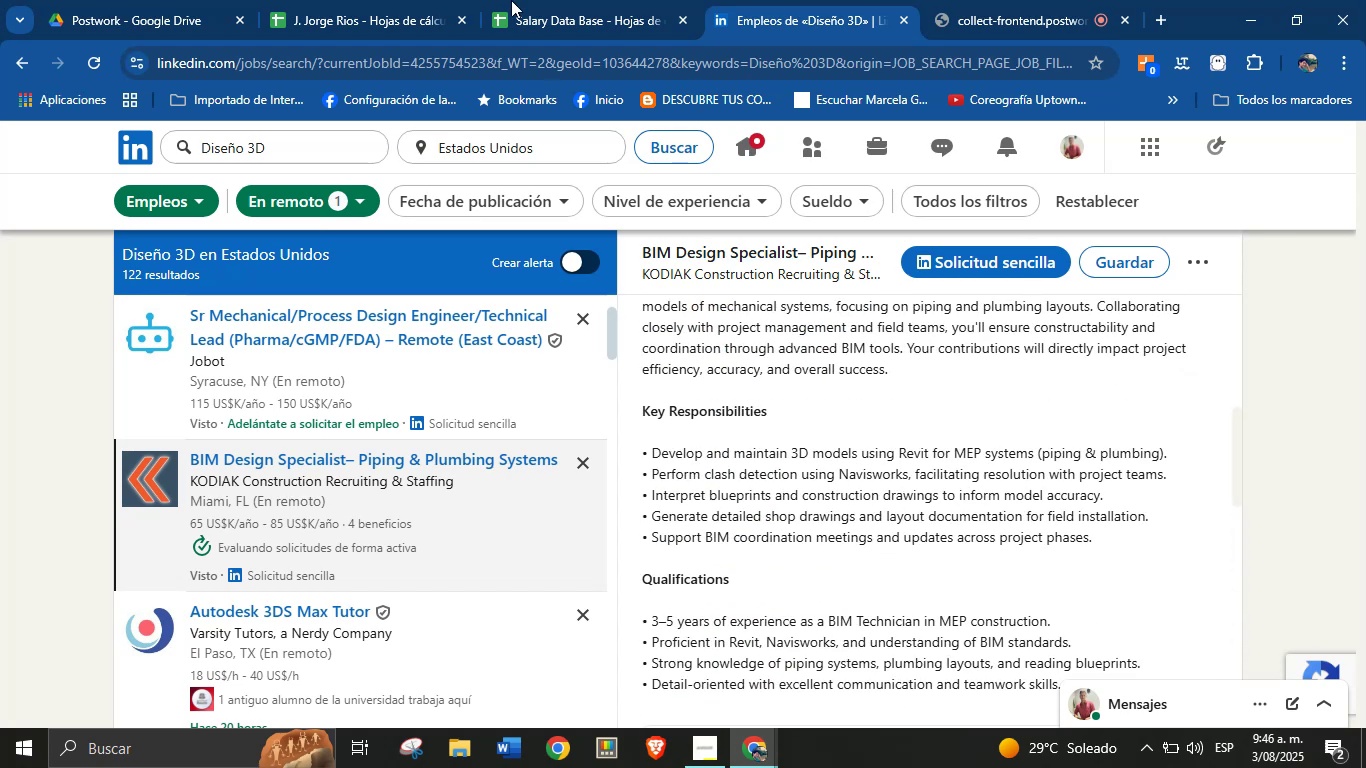 
left_click([506, 0])
 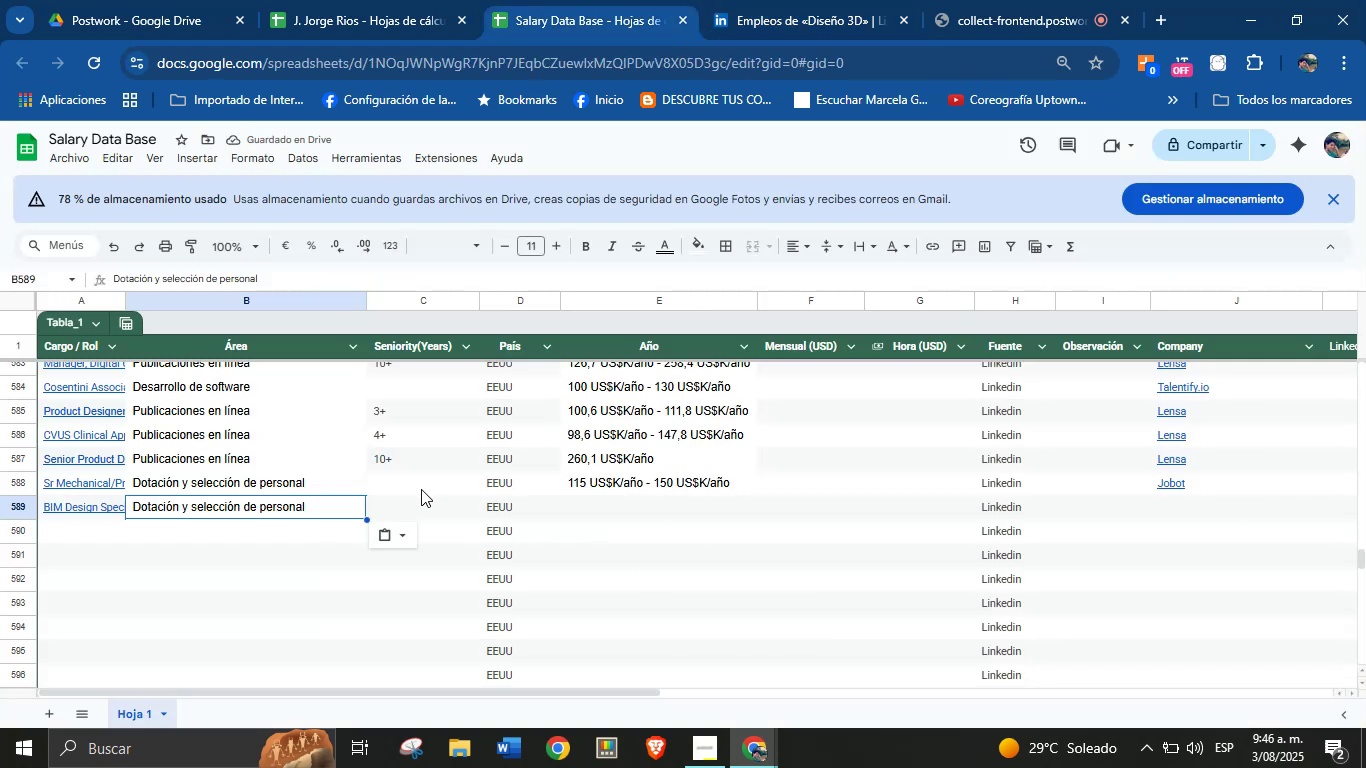 
left_click([419, 503])
 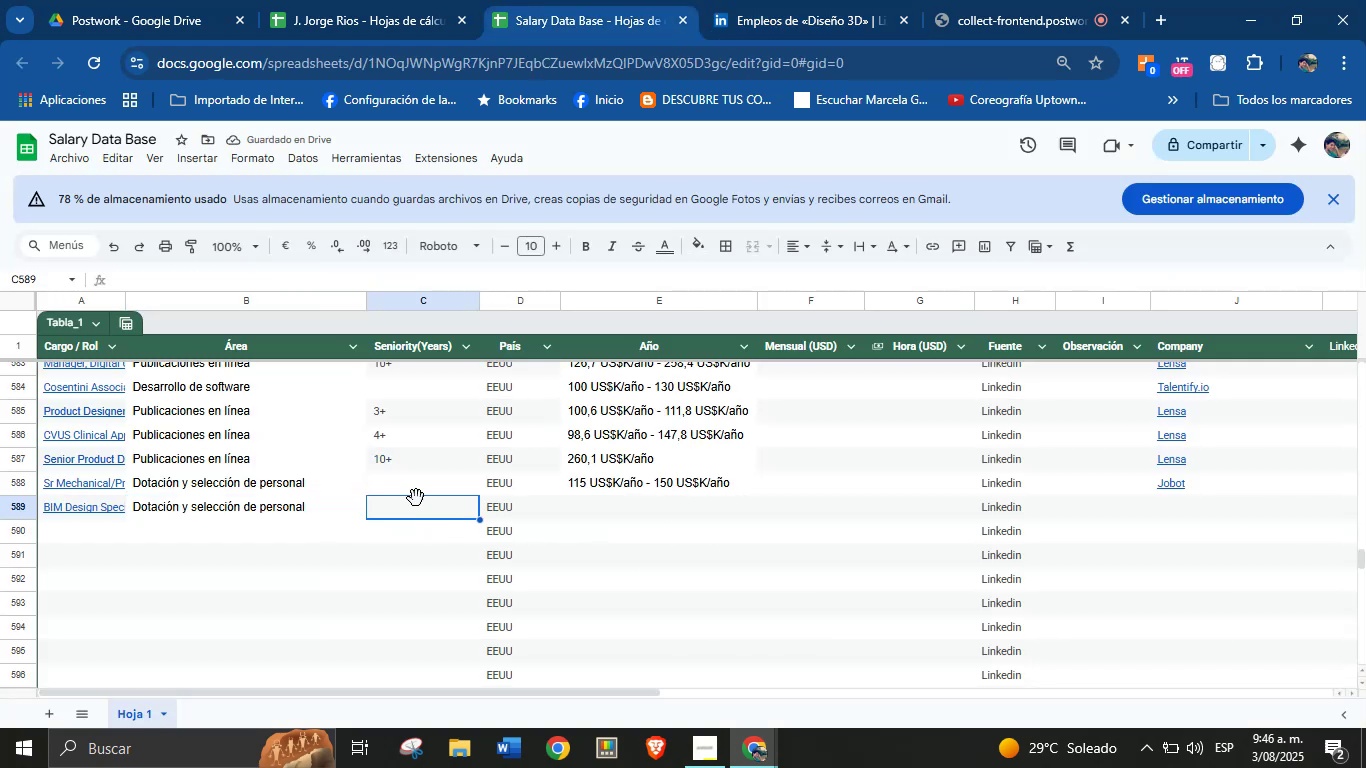 
key(3)
 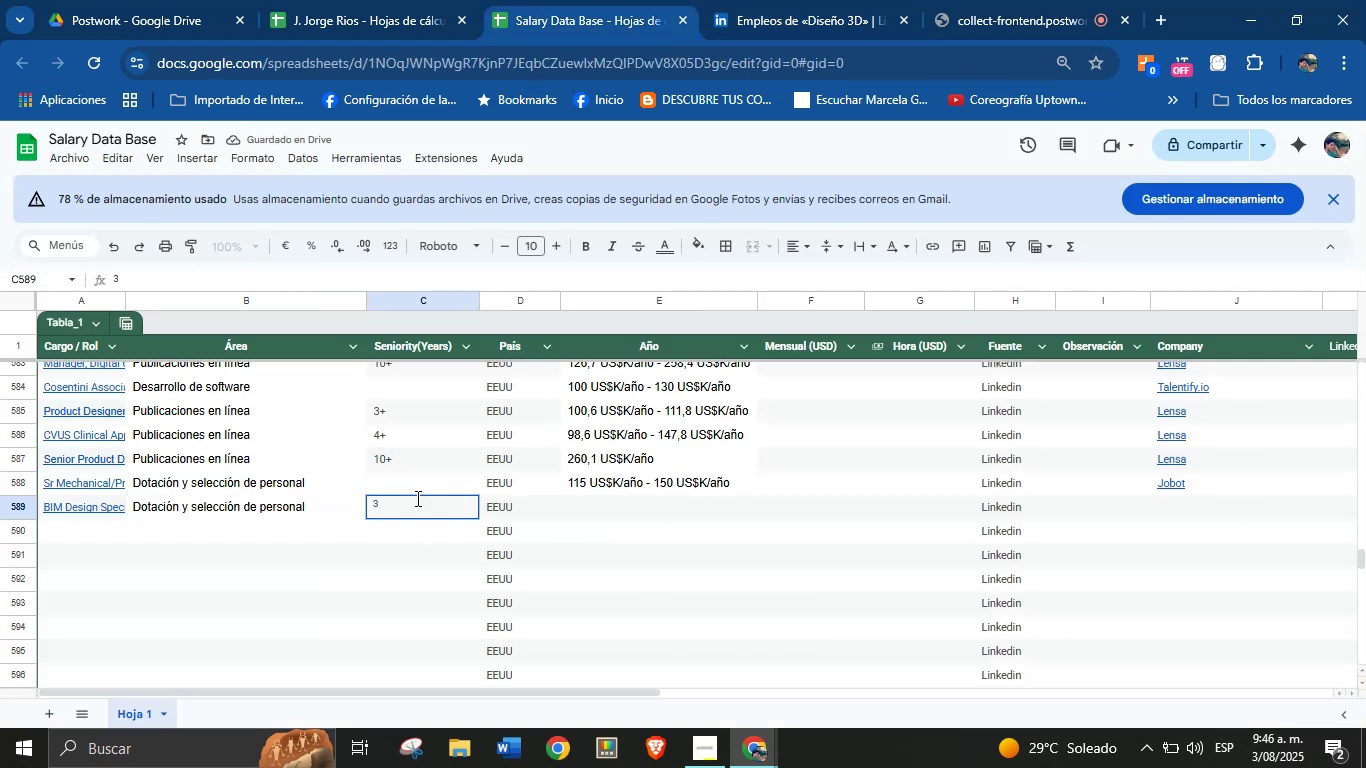 
key(Minus)
 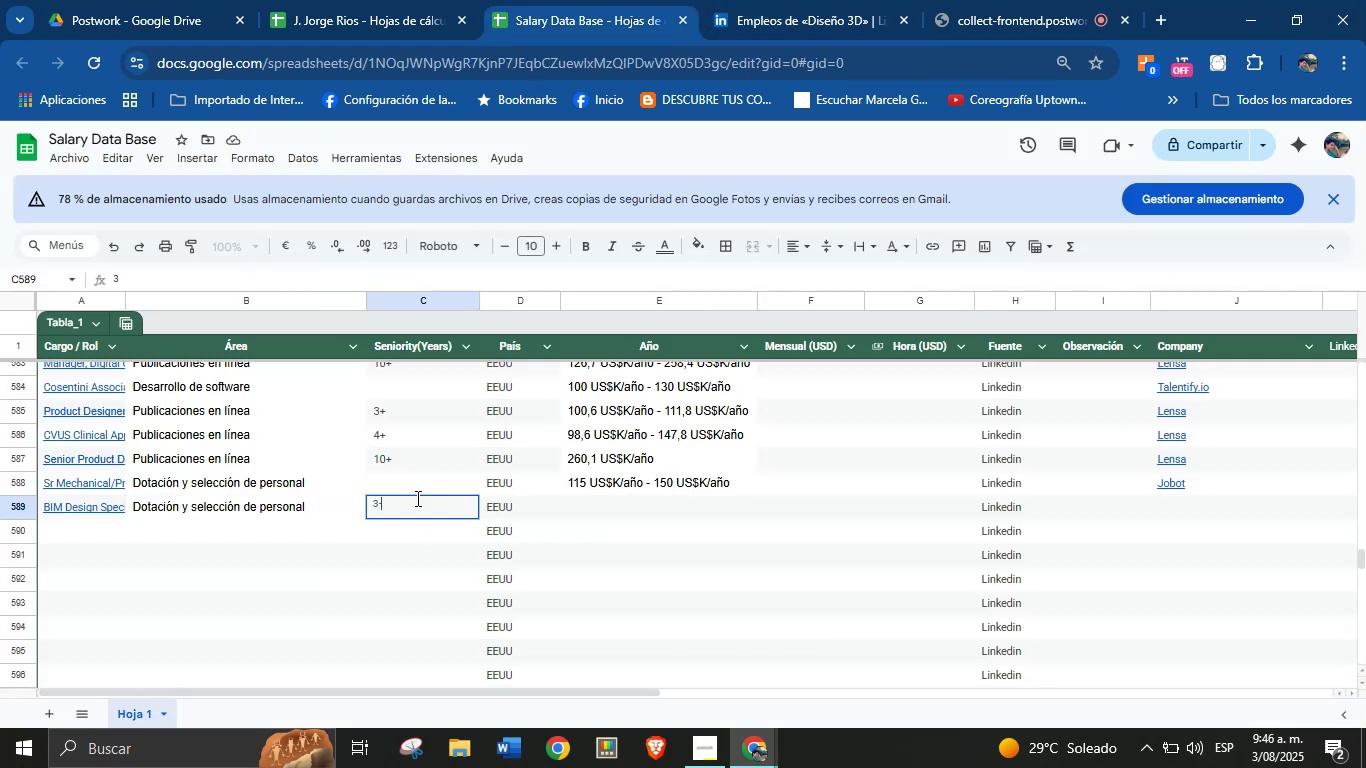 
key(5)
 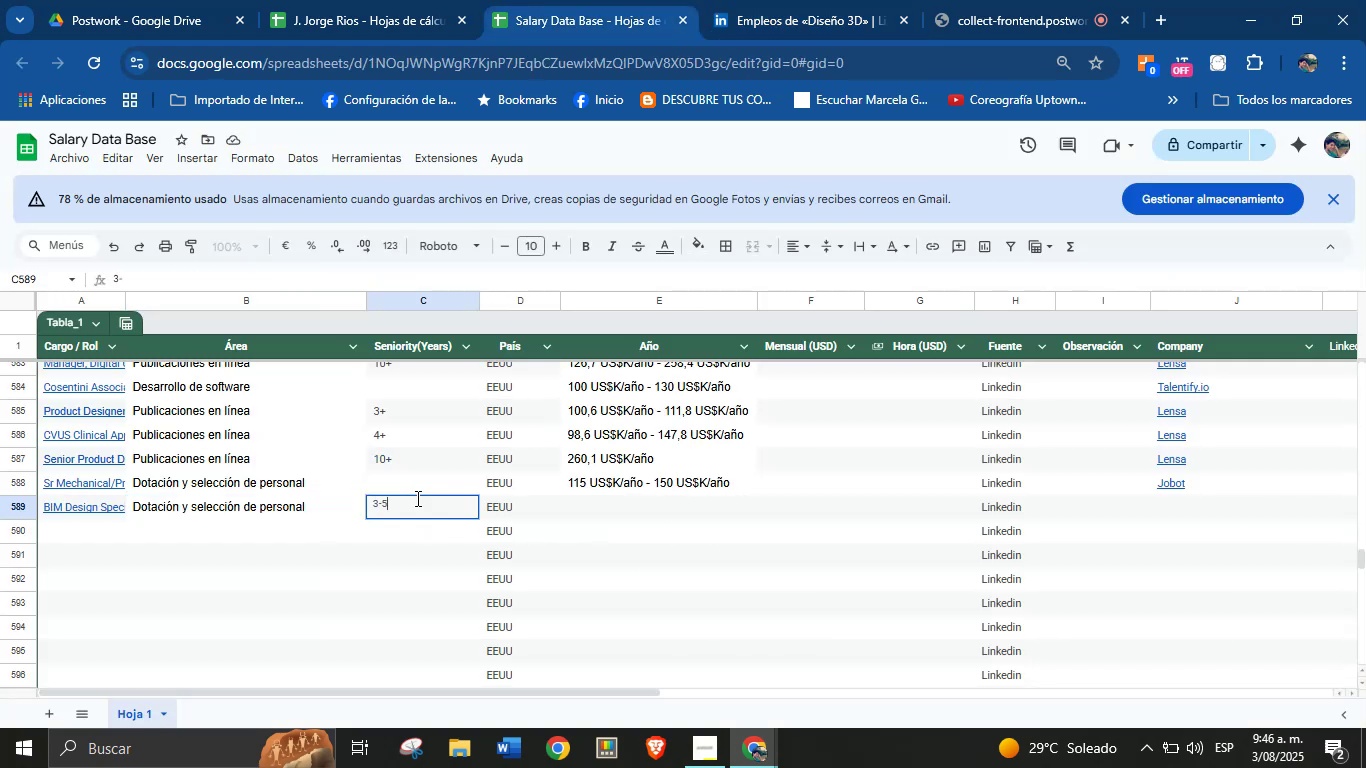 
key(Enter)
 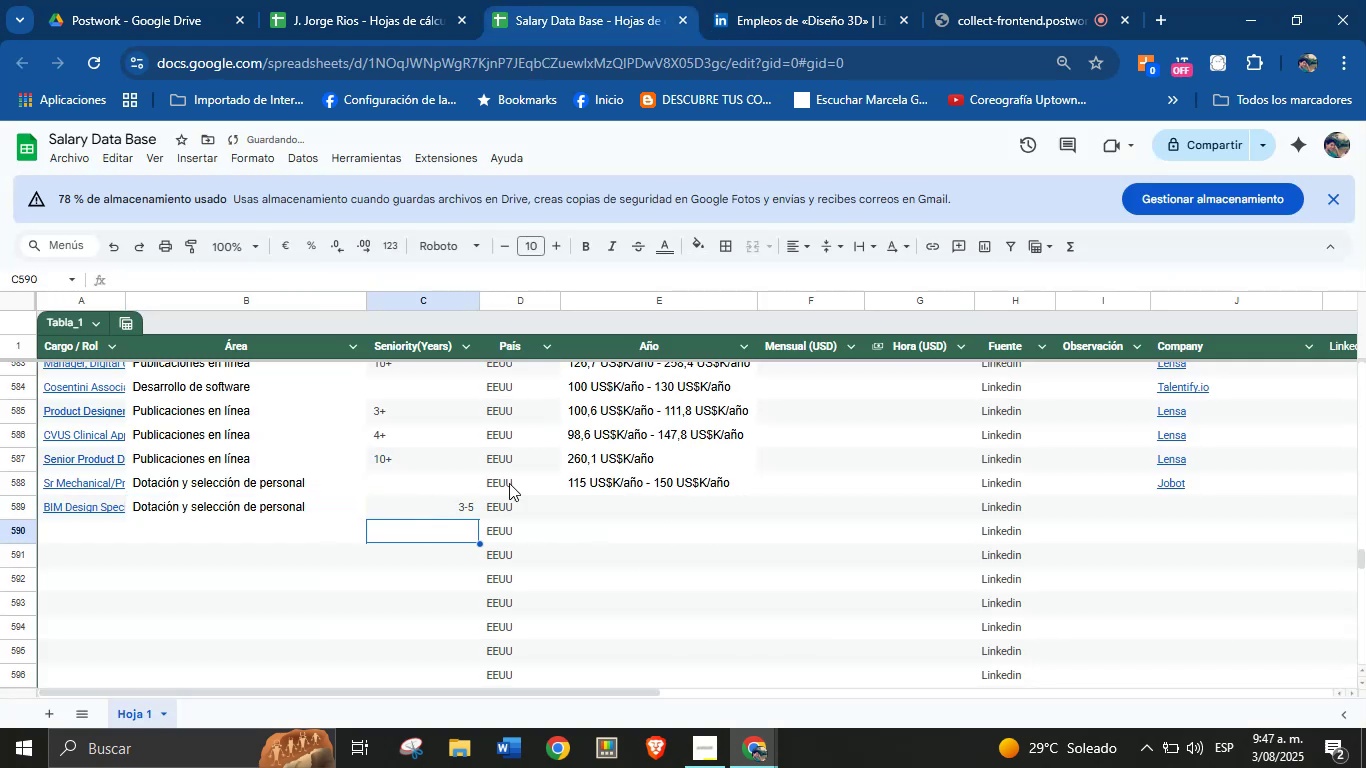 
left_click([594, 511])
 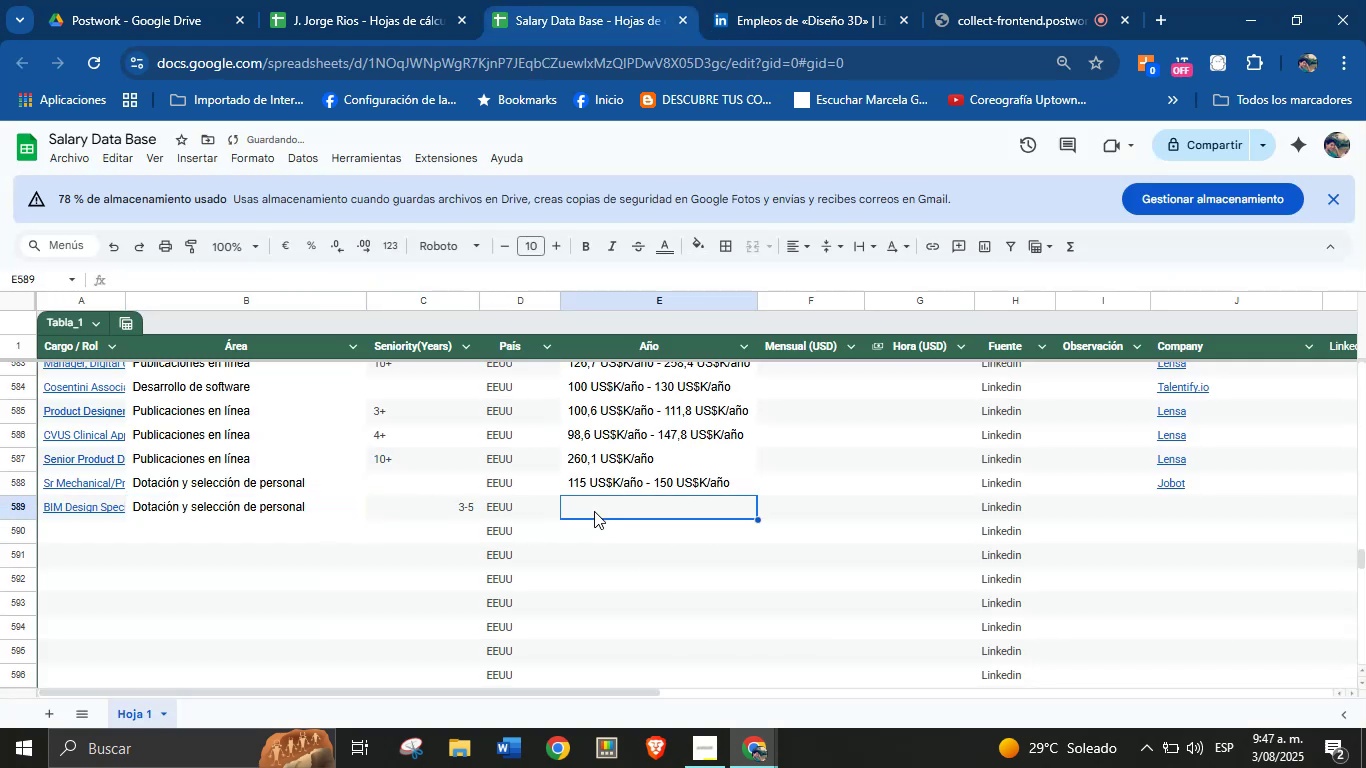 
key(Meta+MetaLeft)
 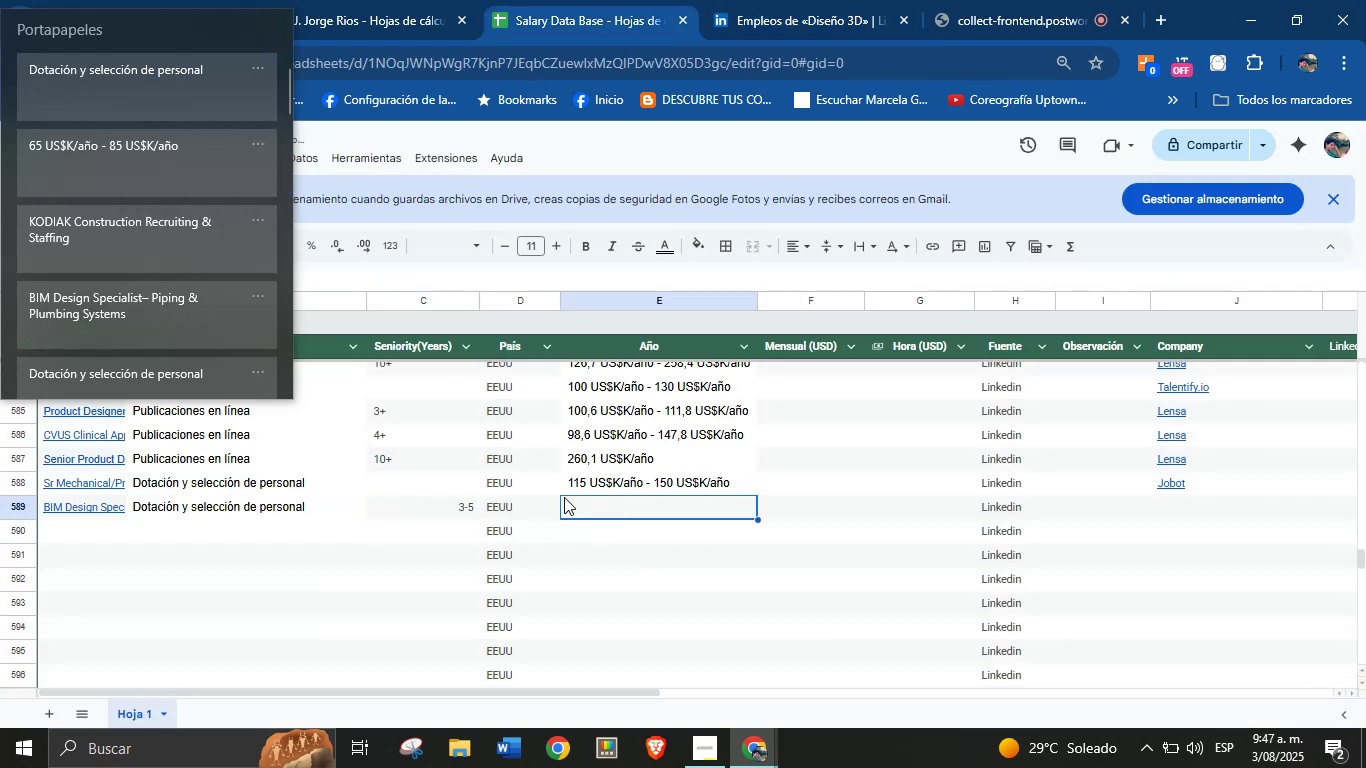 
key(Meta+MetaLeft)
 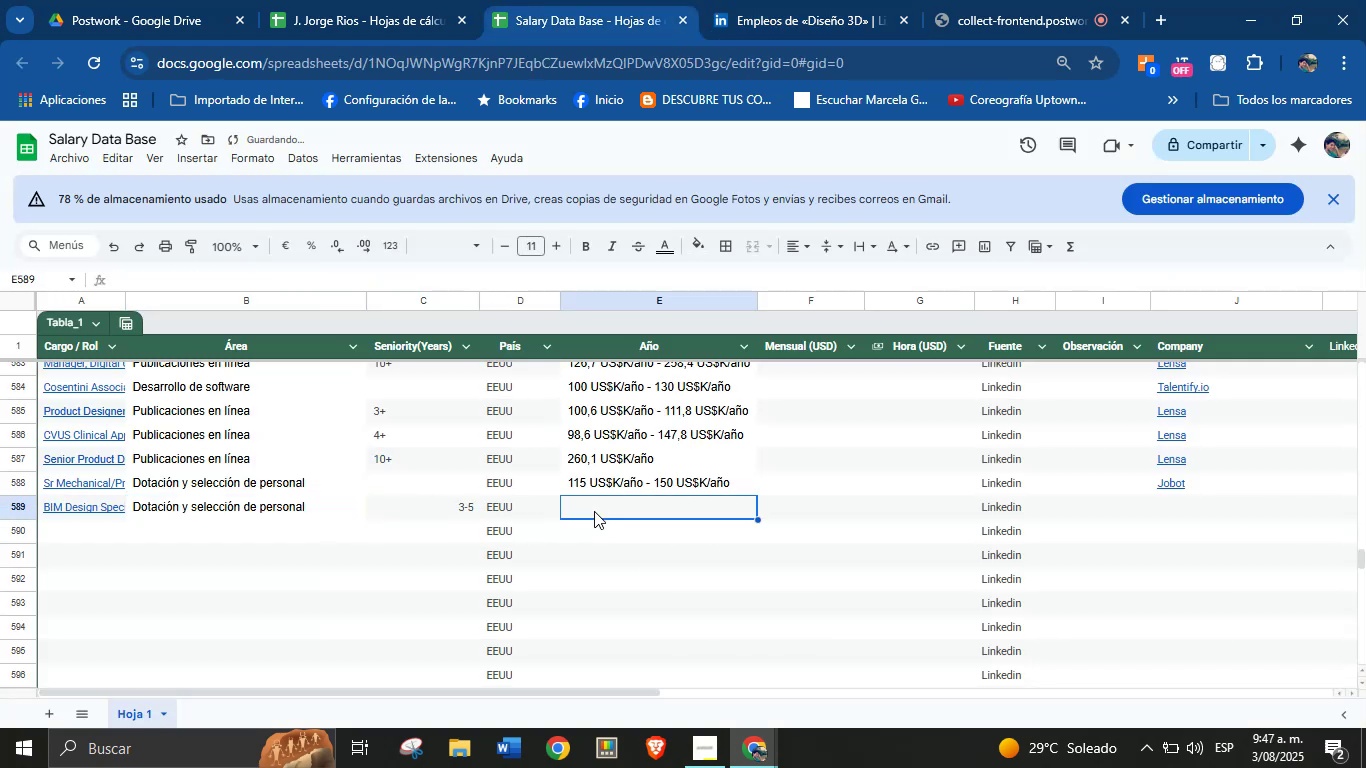 
key(Meta+V)
 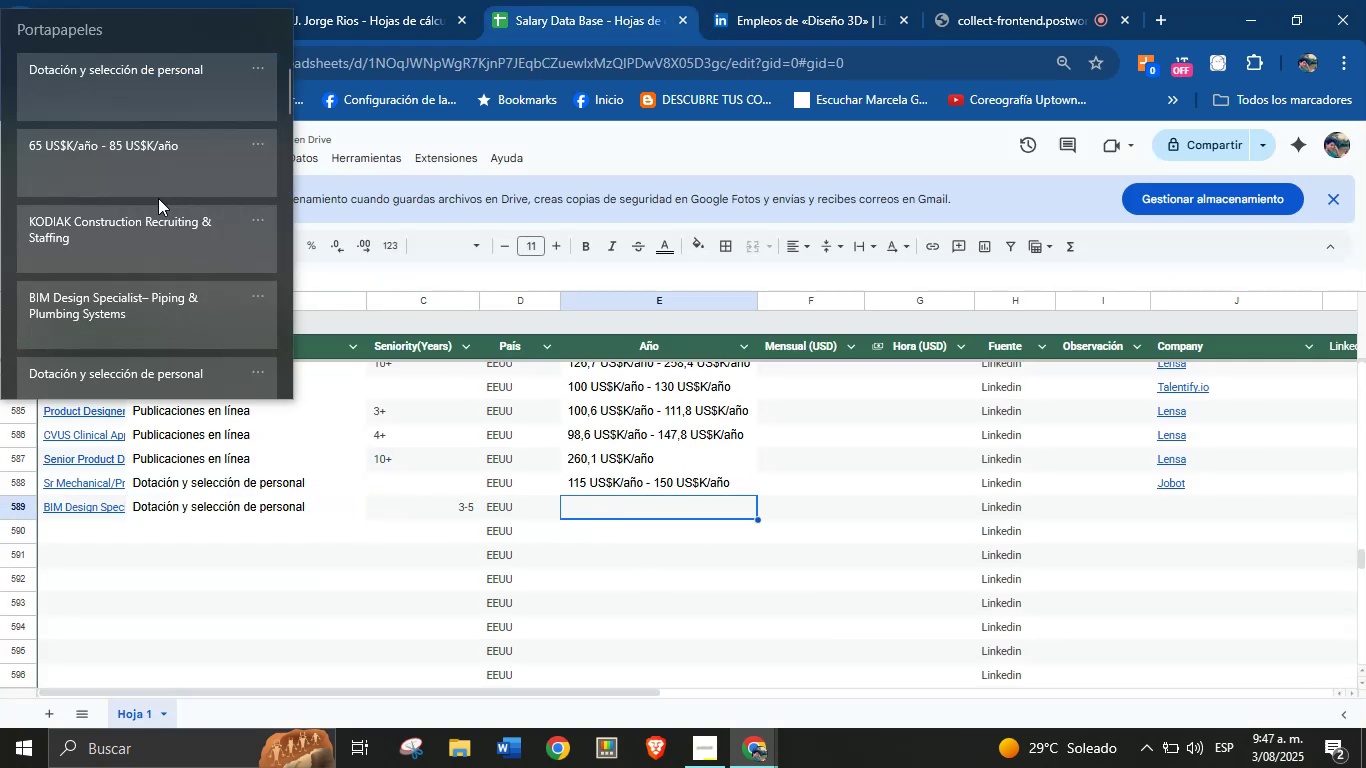 
left_click([154, 165])
 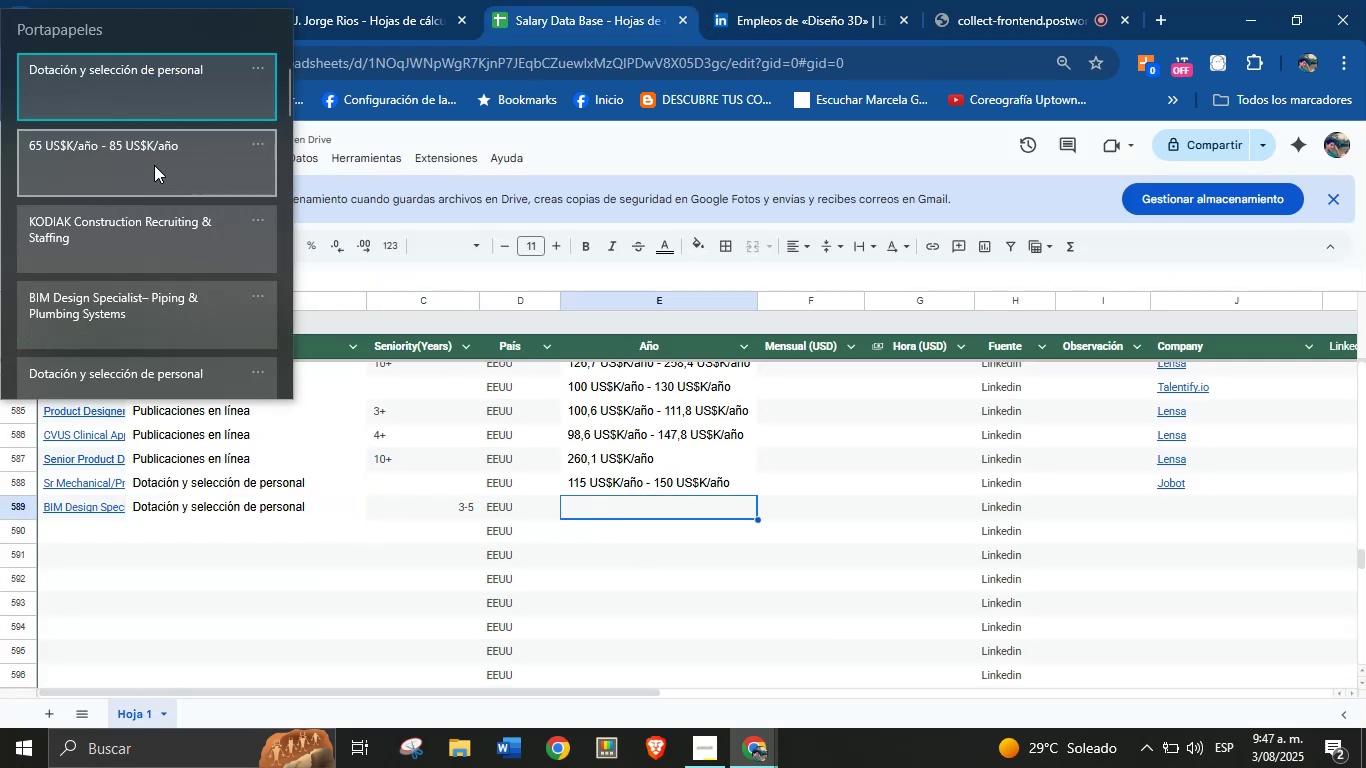 
key(Control+ControlLeft)
 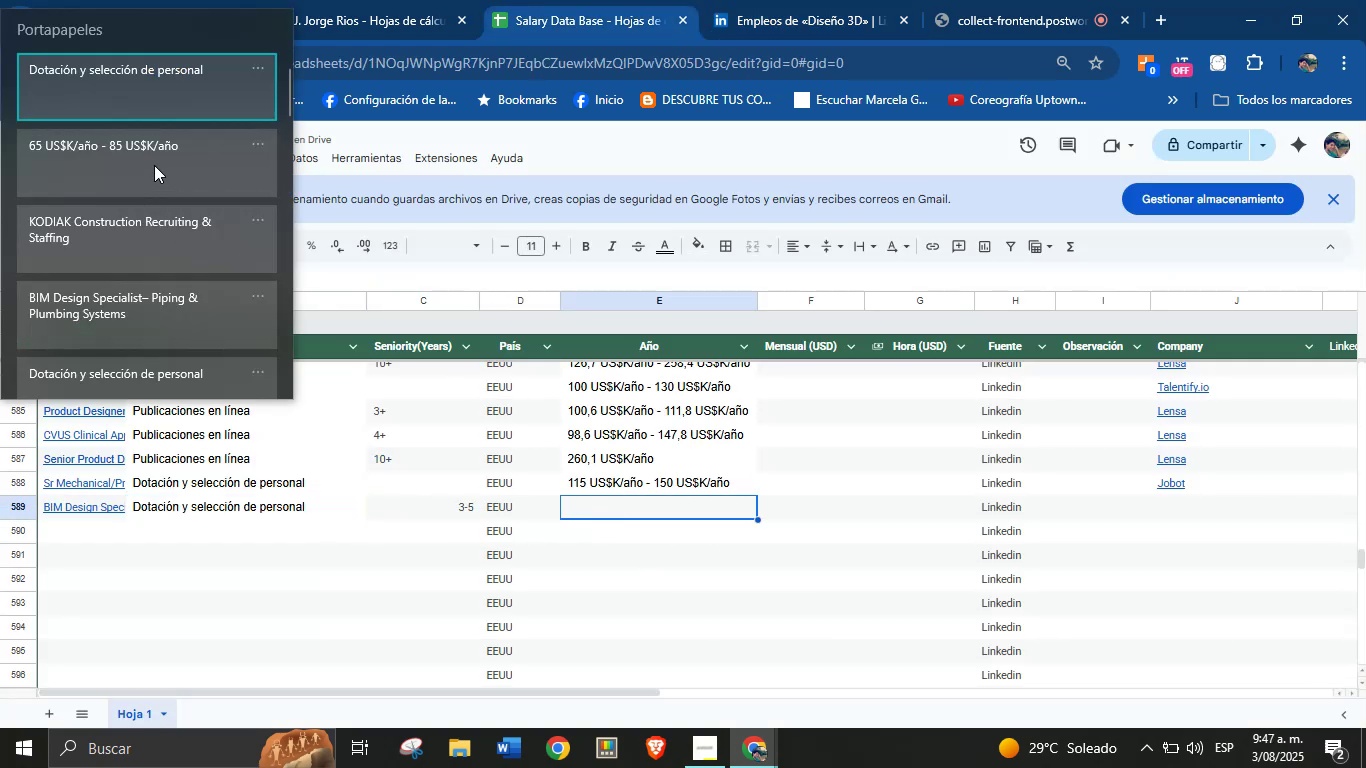 
hold_key(key=V, duration=1.84)
 